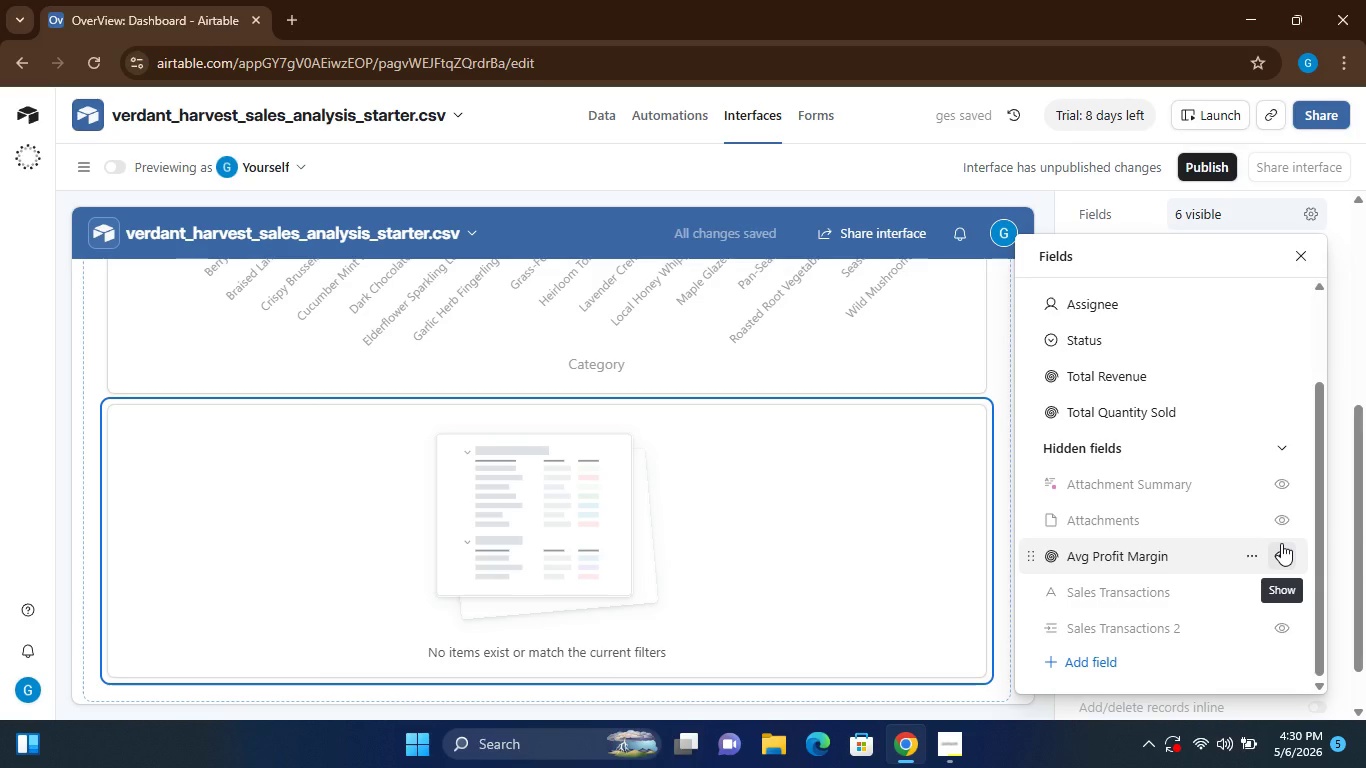 
left_click([1281, 553])
 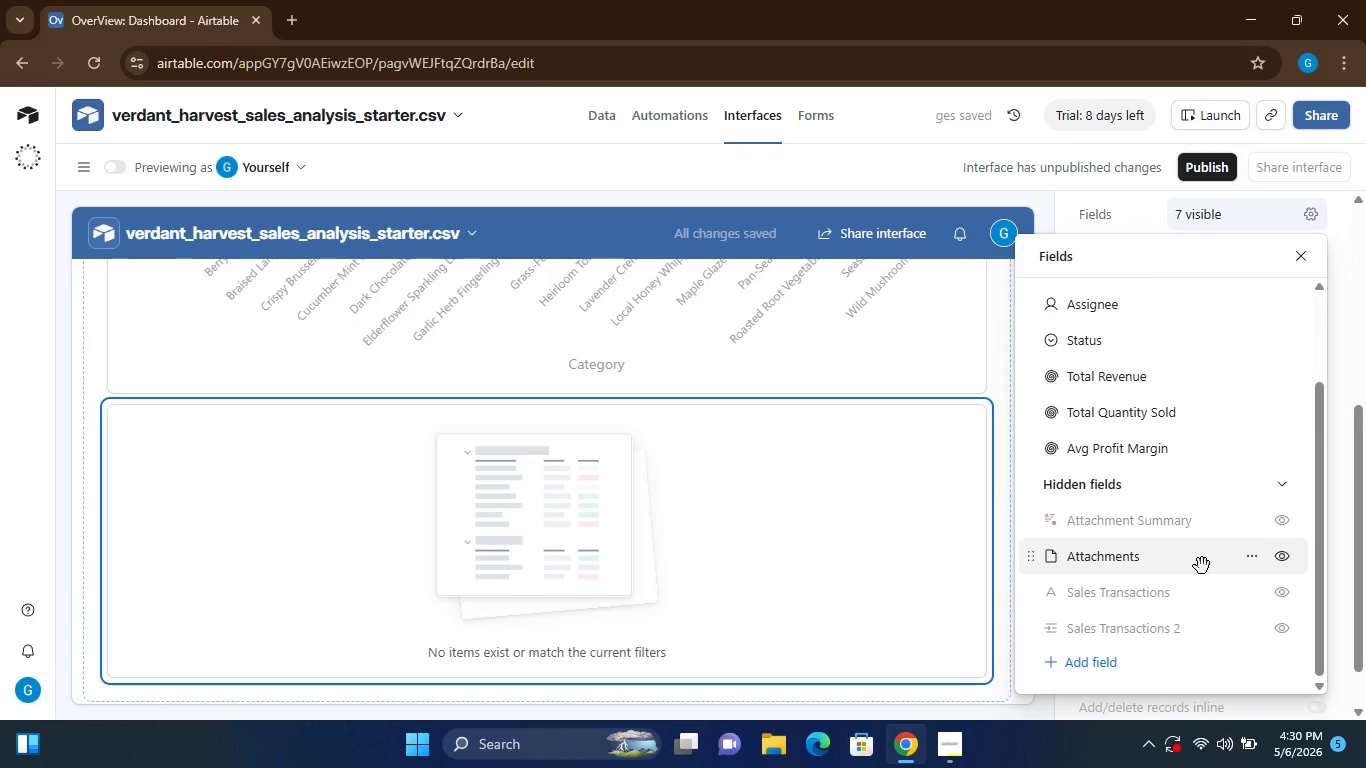 
wait(6.87)
 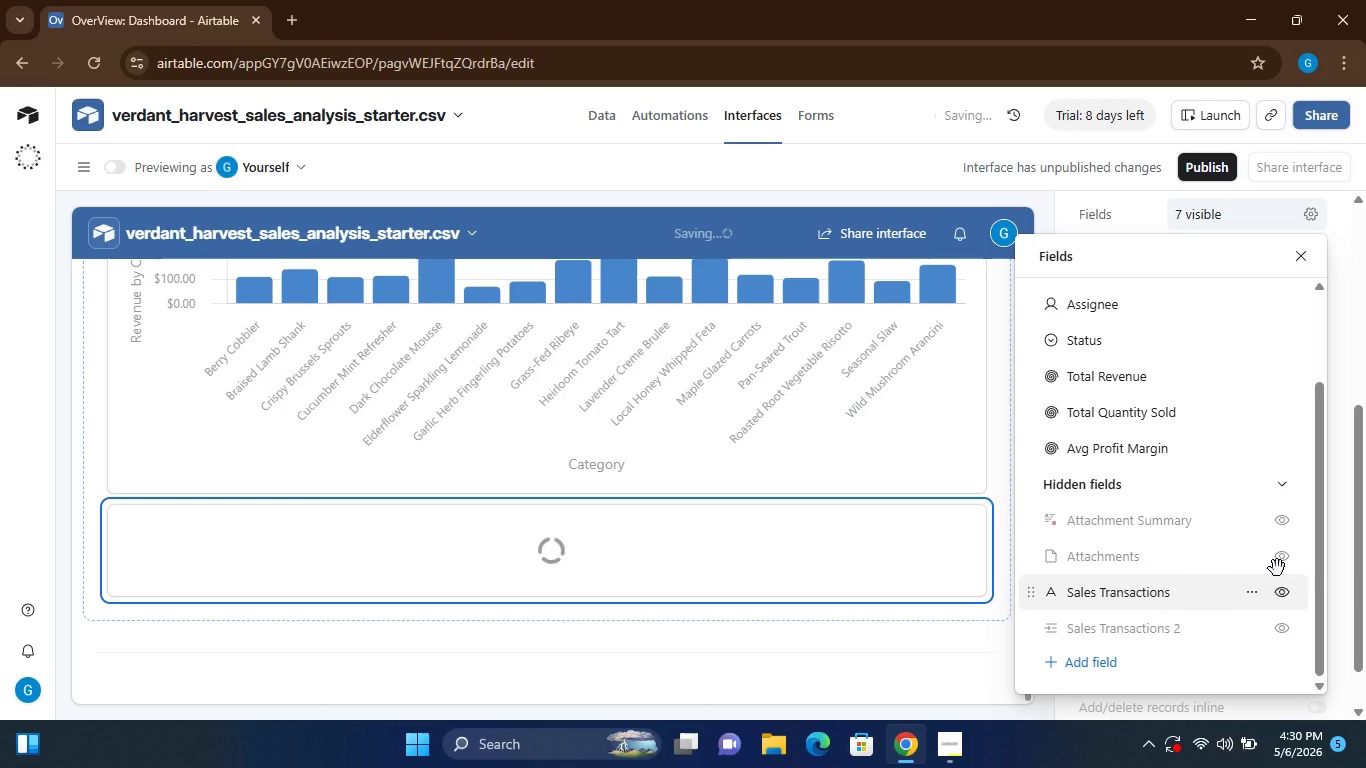 
mouse_move([1198, 466])
 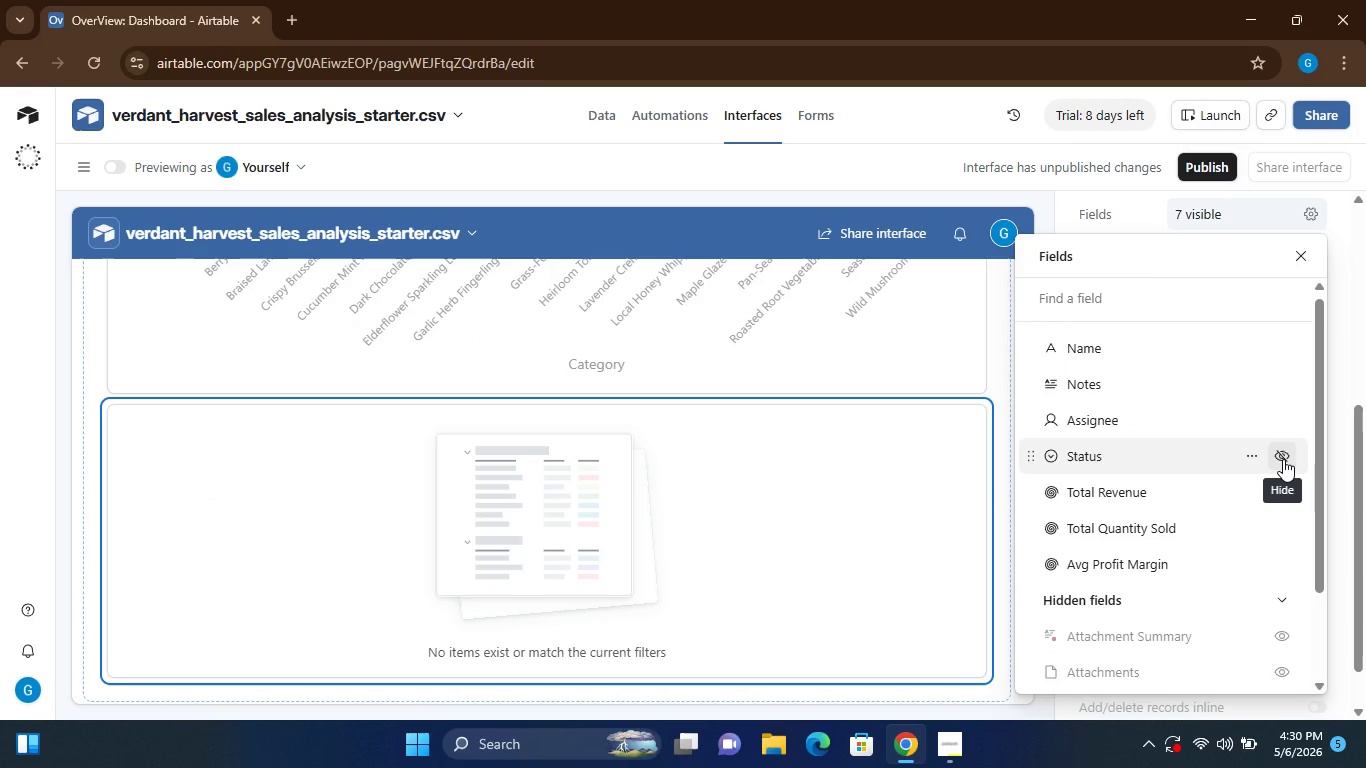 
left_click([1283, 459])
 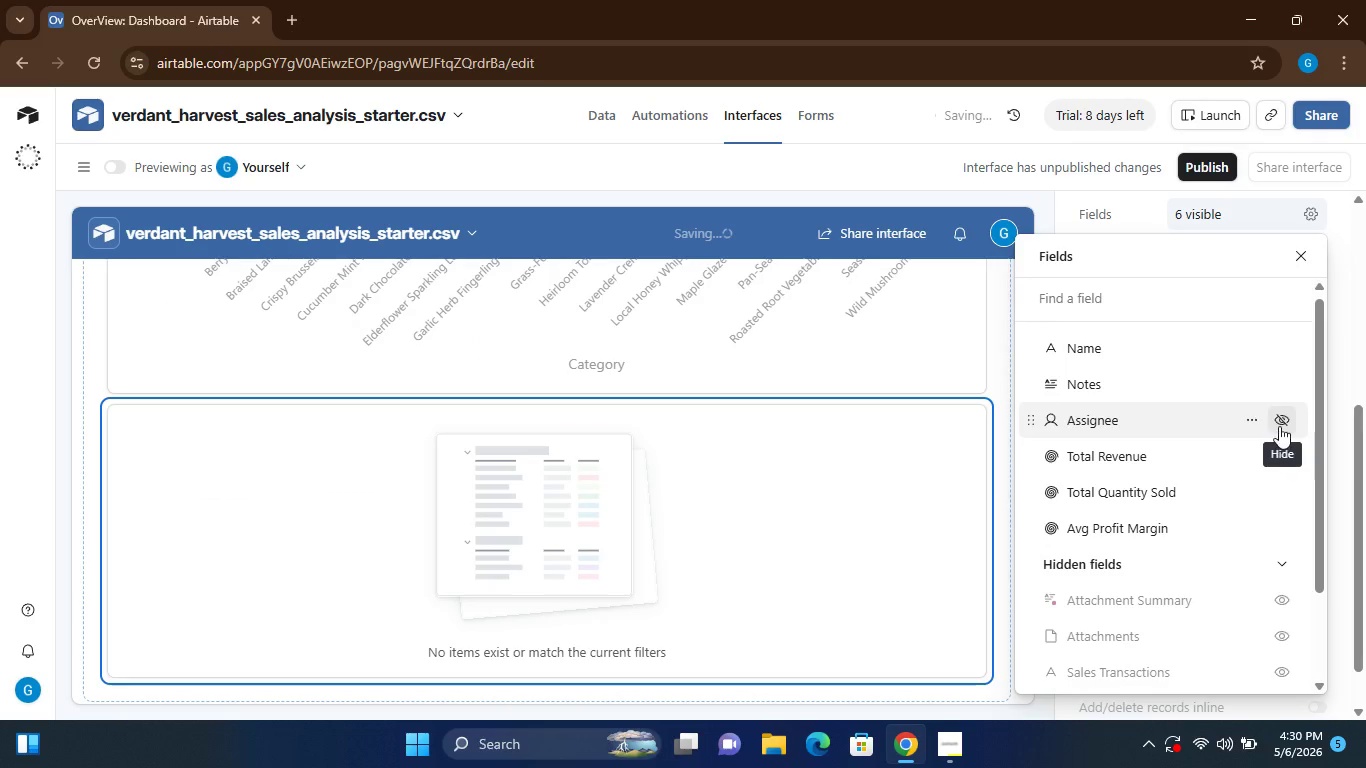 
left_click([1279, 424])
 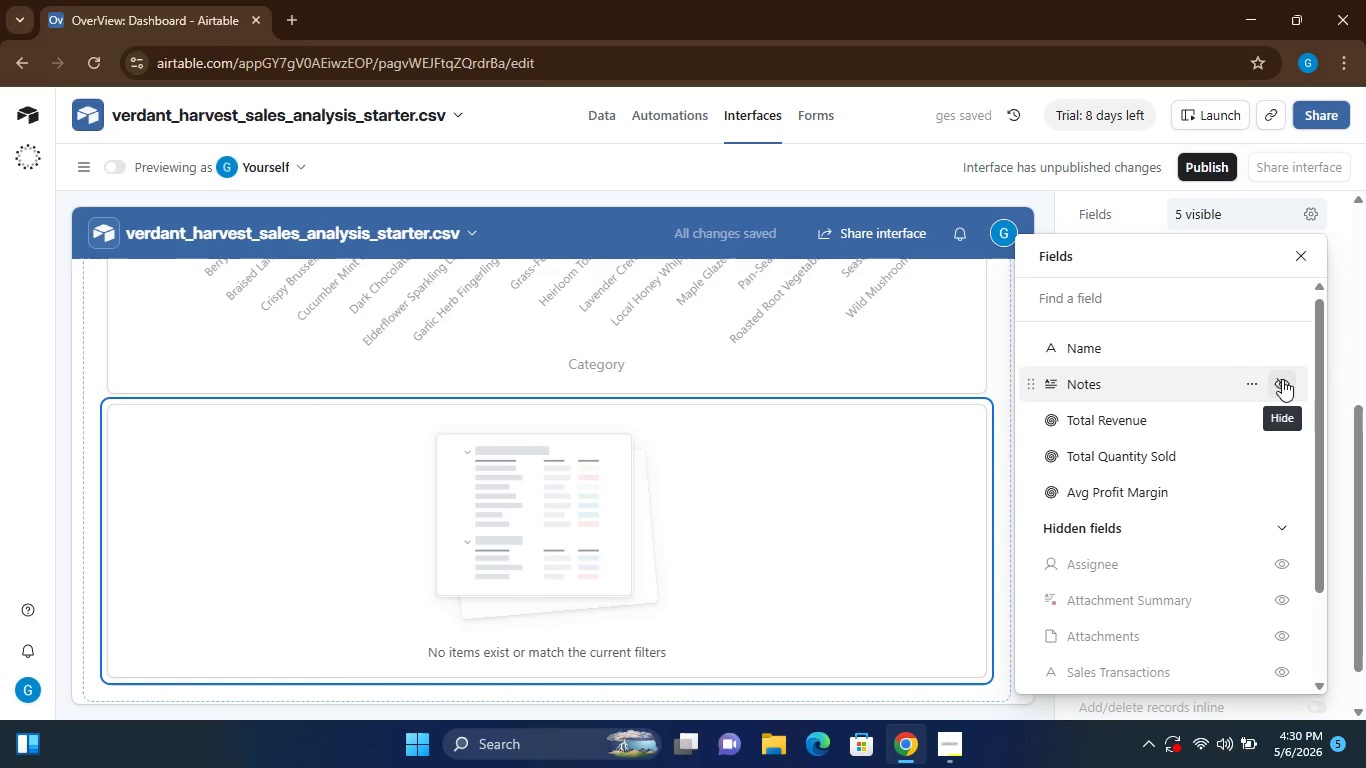 
left_click([1282, 376])
 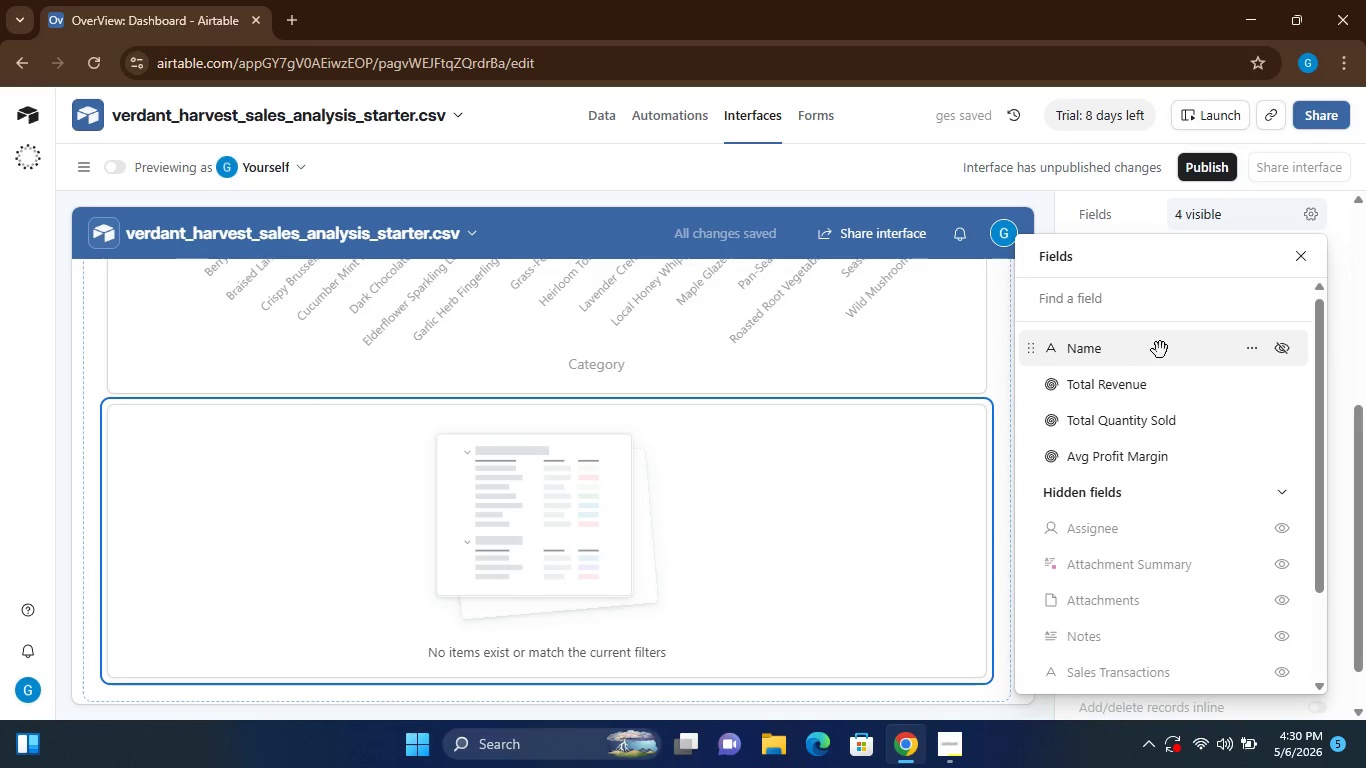 
wait(5.92)
 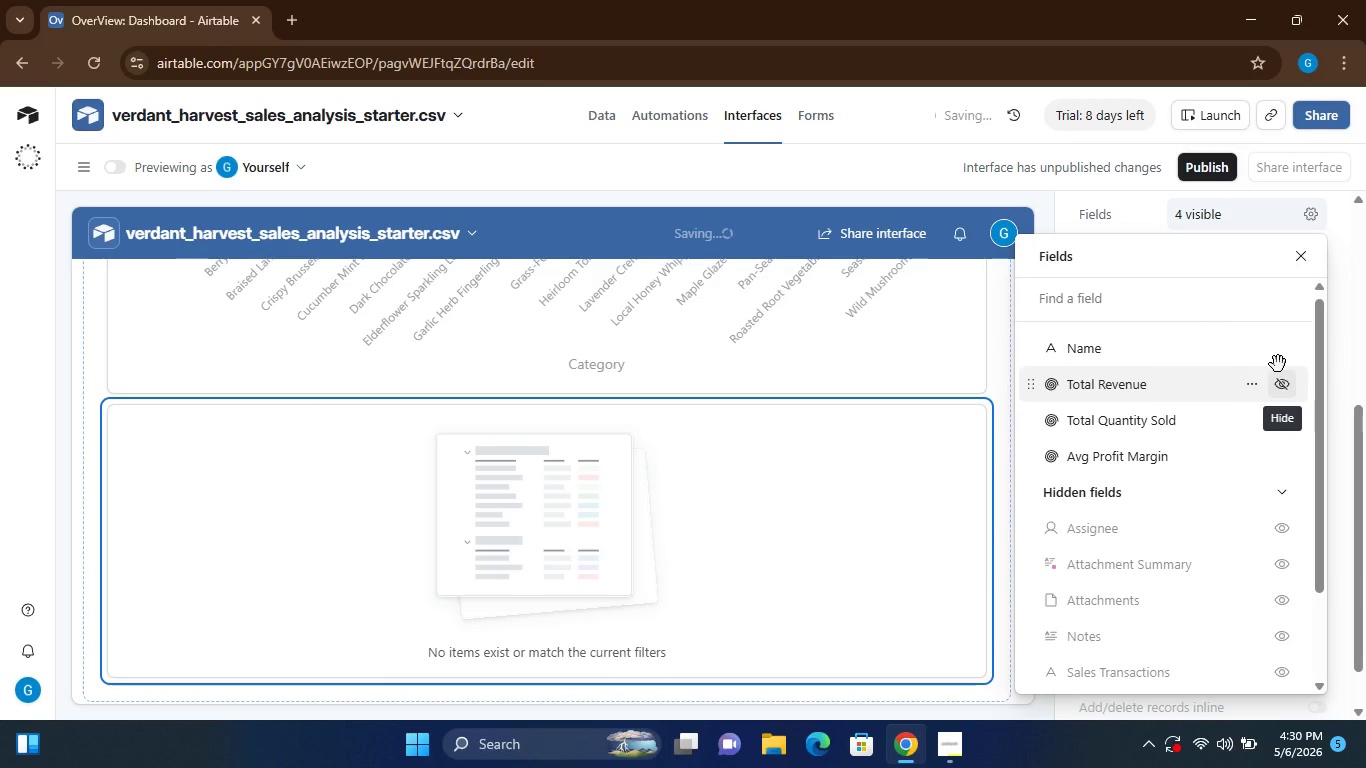 
left_click([1259, 355])
 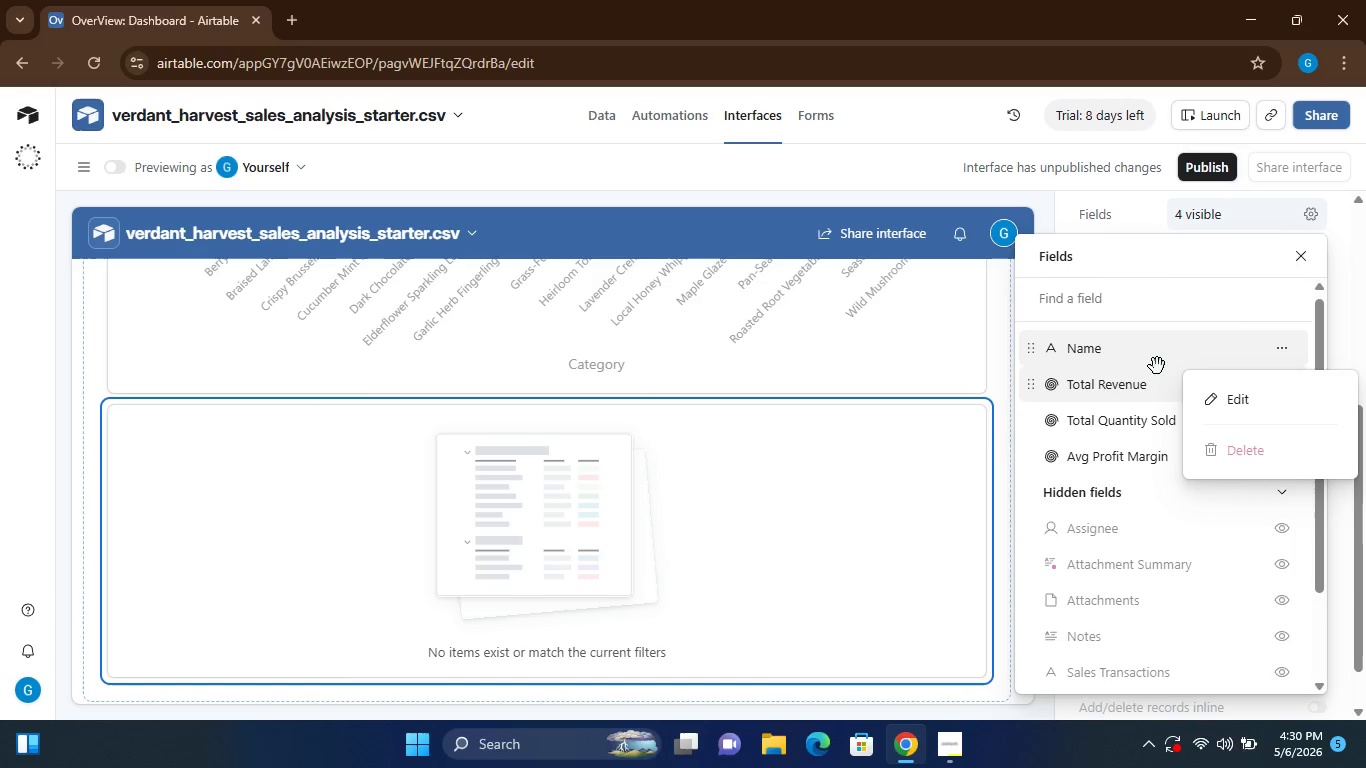 
left_click([1156, 366])
 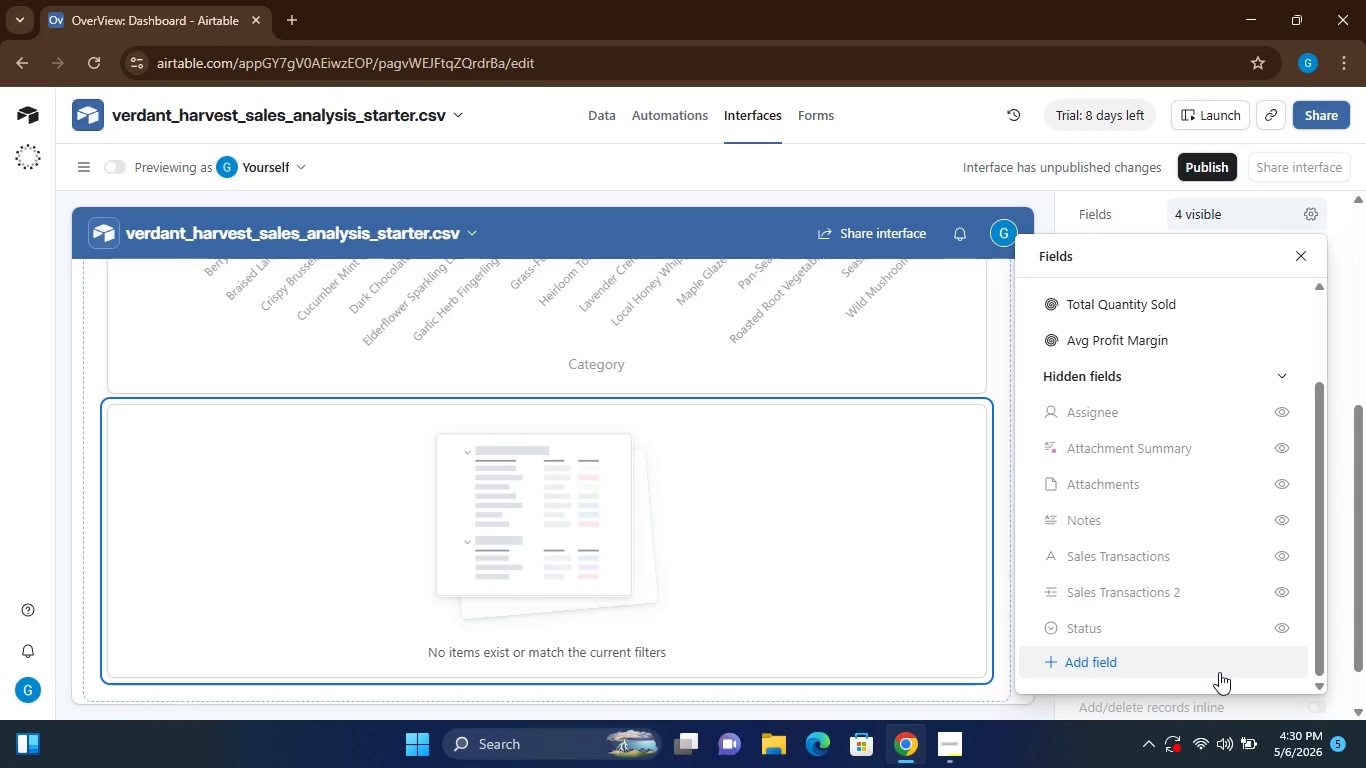 
wait(14.08)
 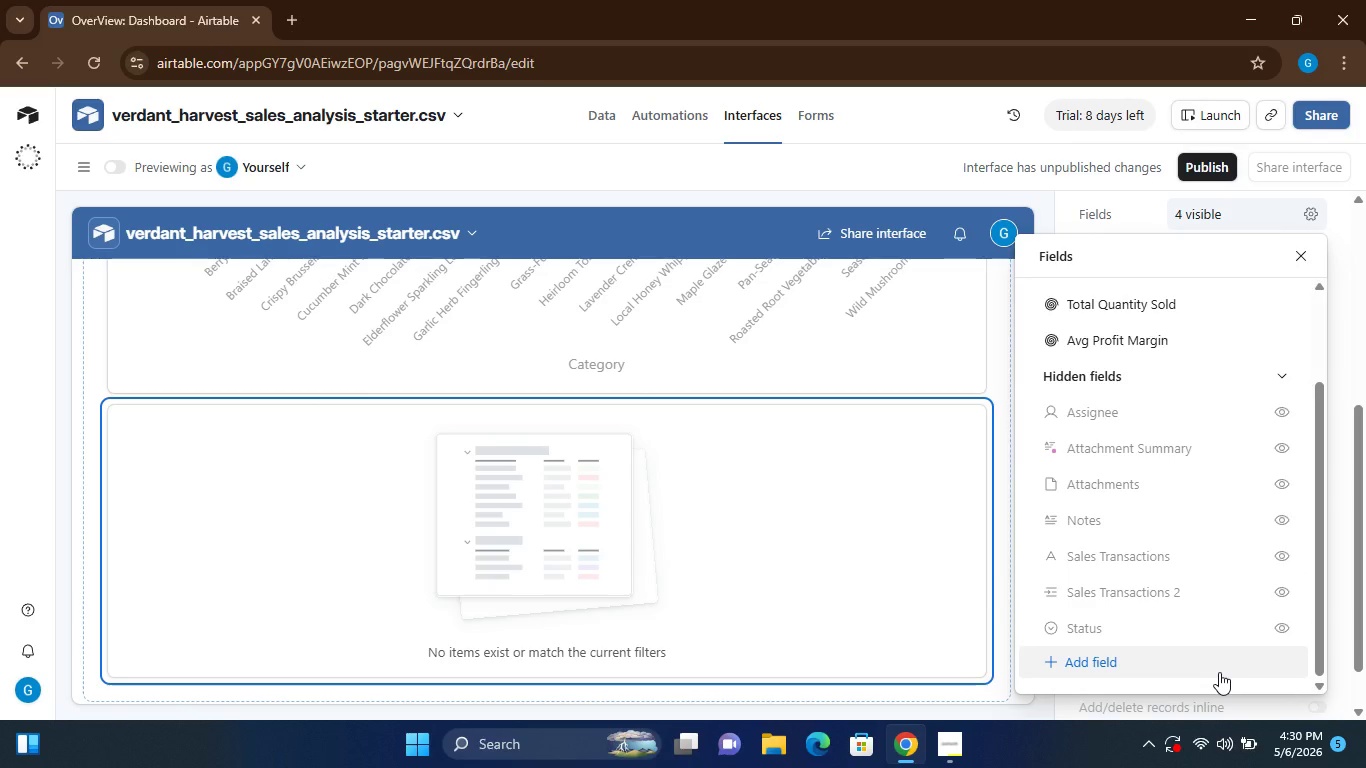 
left_click([993, 537])
 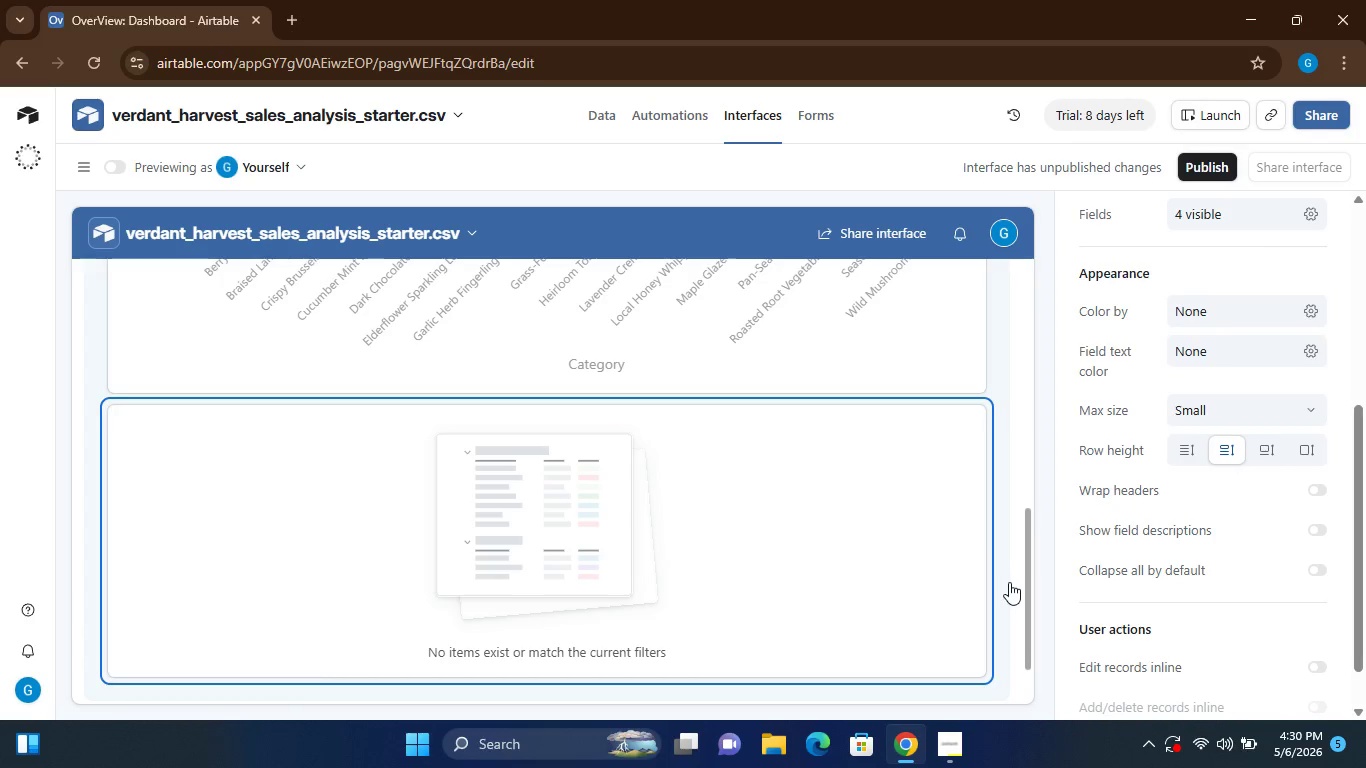 
left_click([1009, 582])
 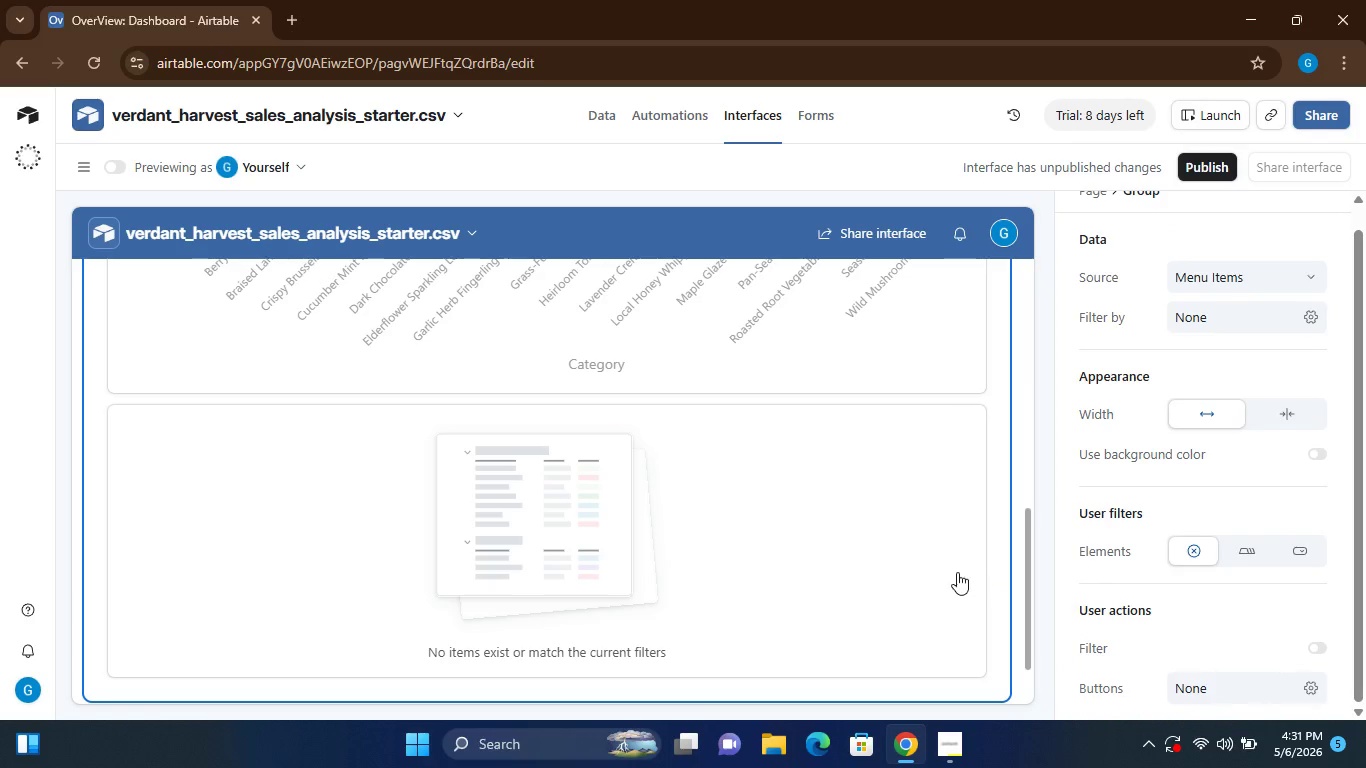 
left_click([955, 572])
 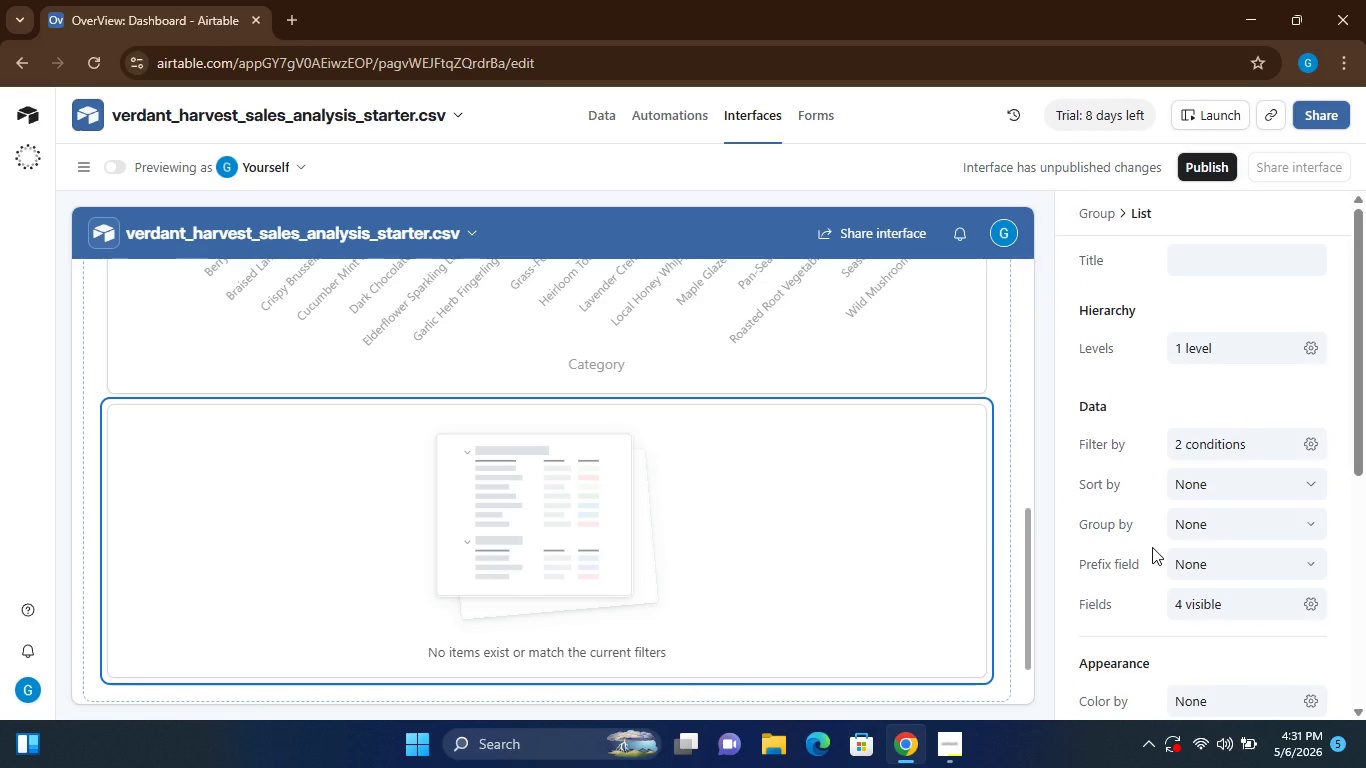 
left_click([1152, 547])
 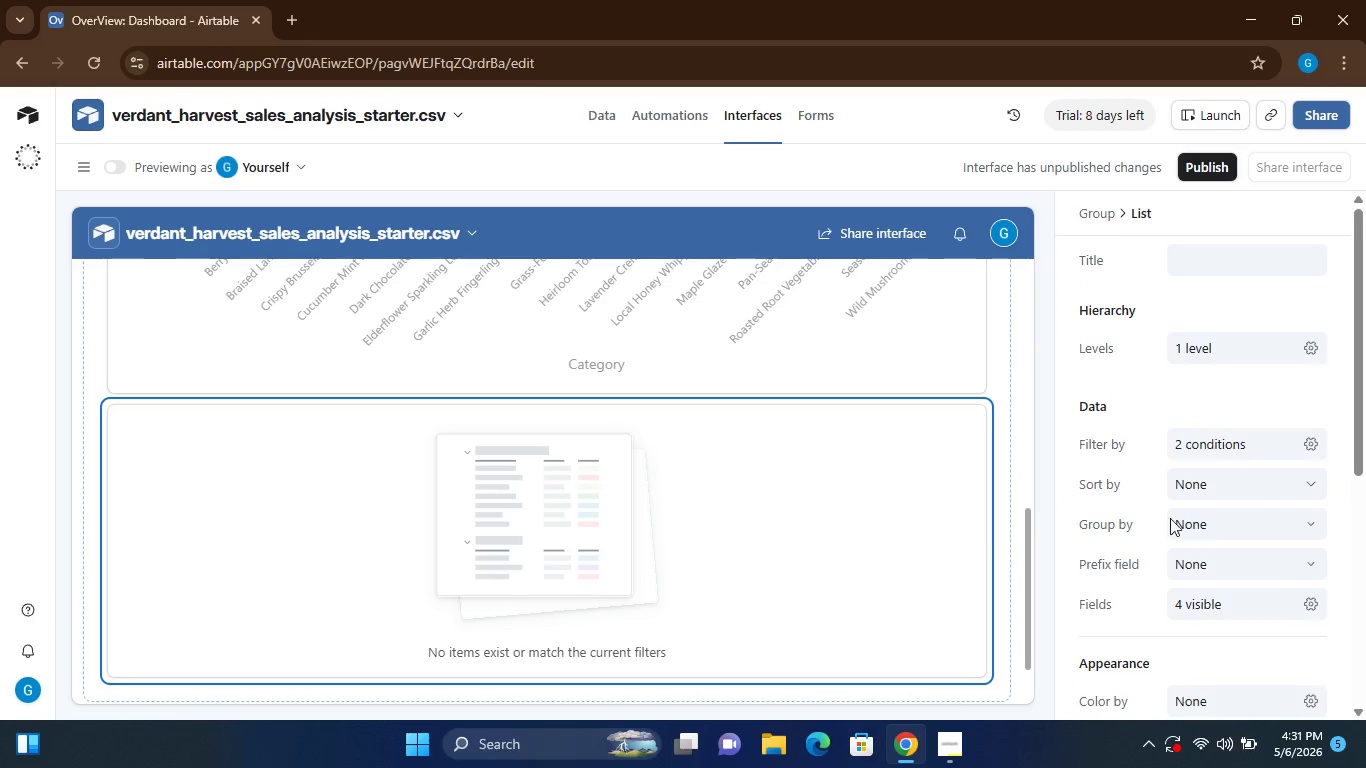 
mouse_move([1215, 458])
 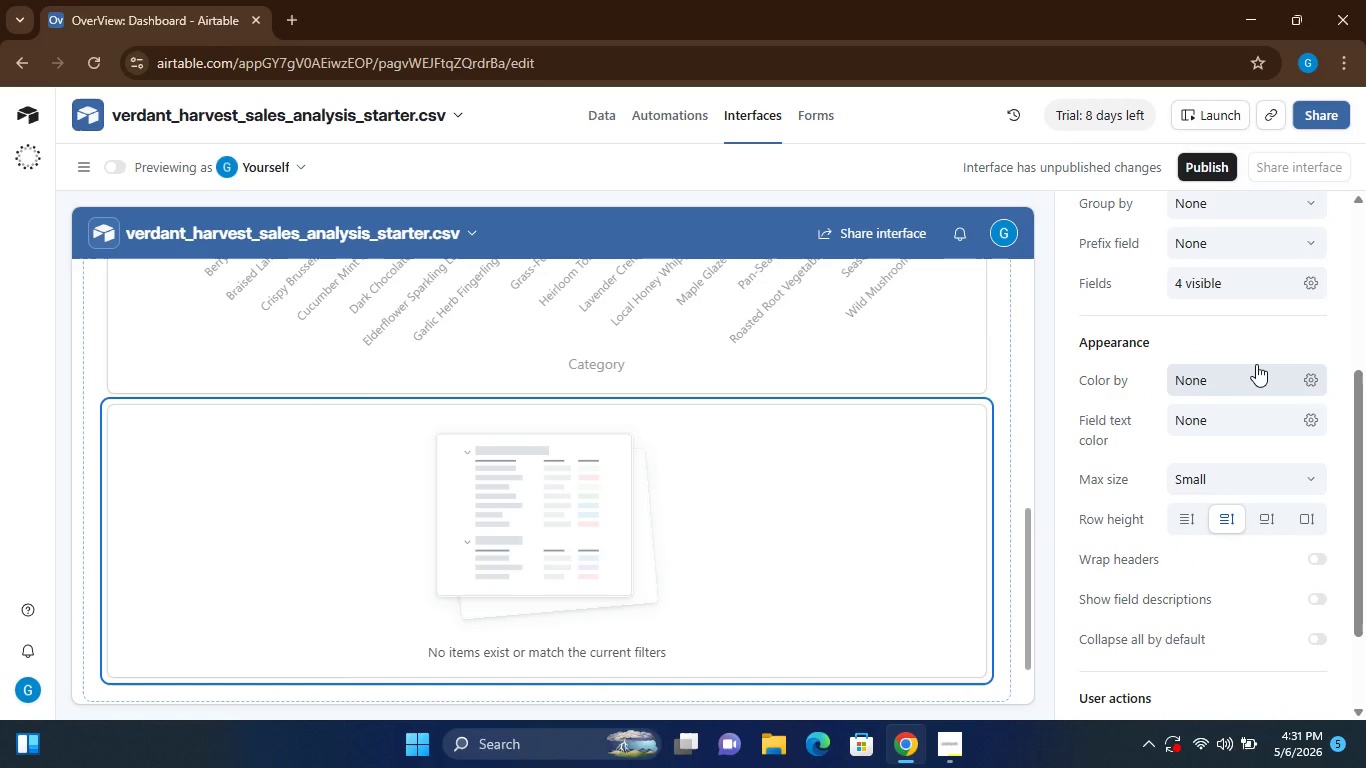 
left_click([1256, 364])
 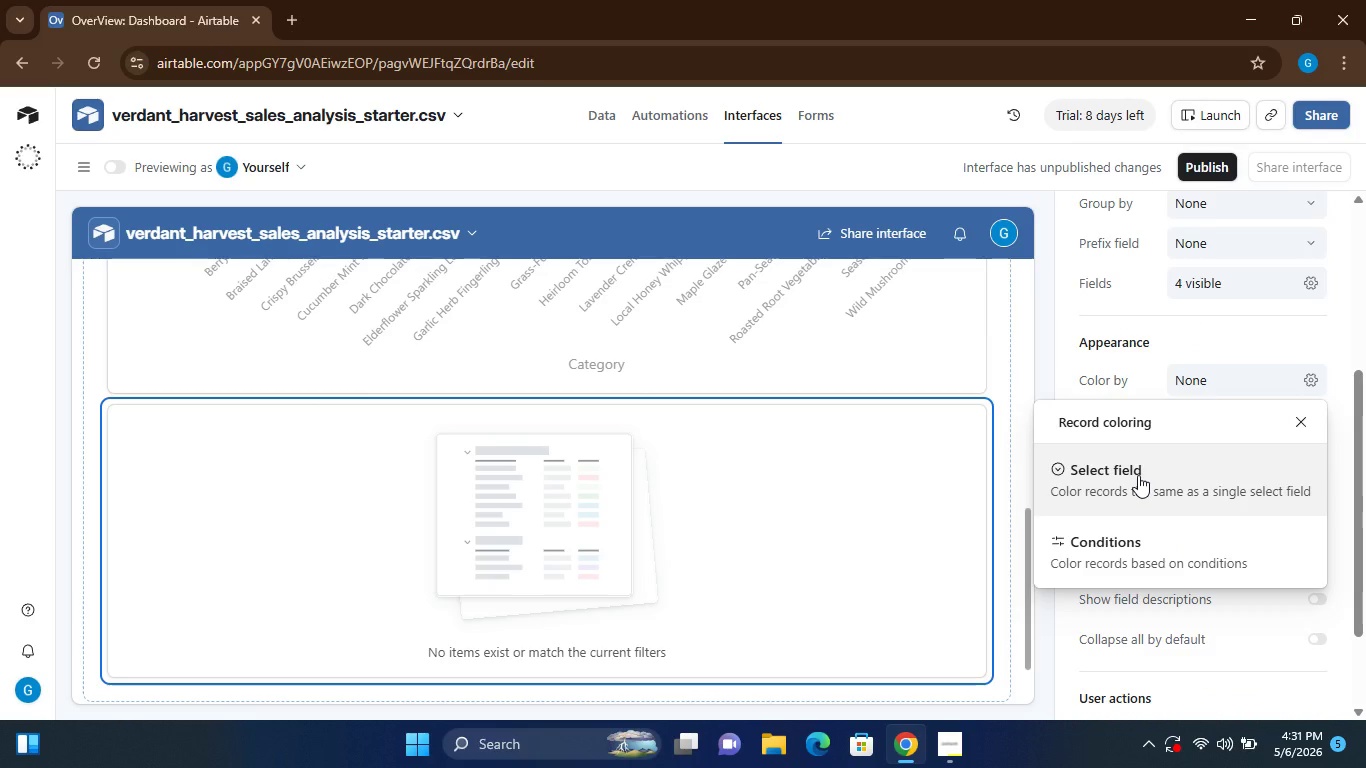 
left_click([1096, 556])
 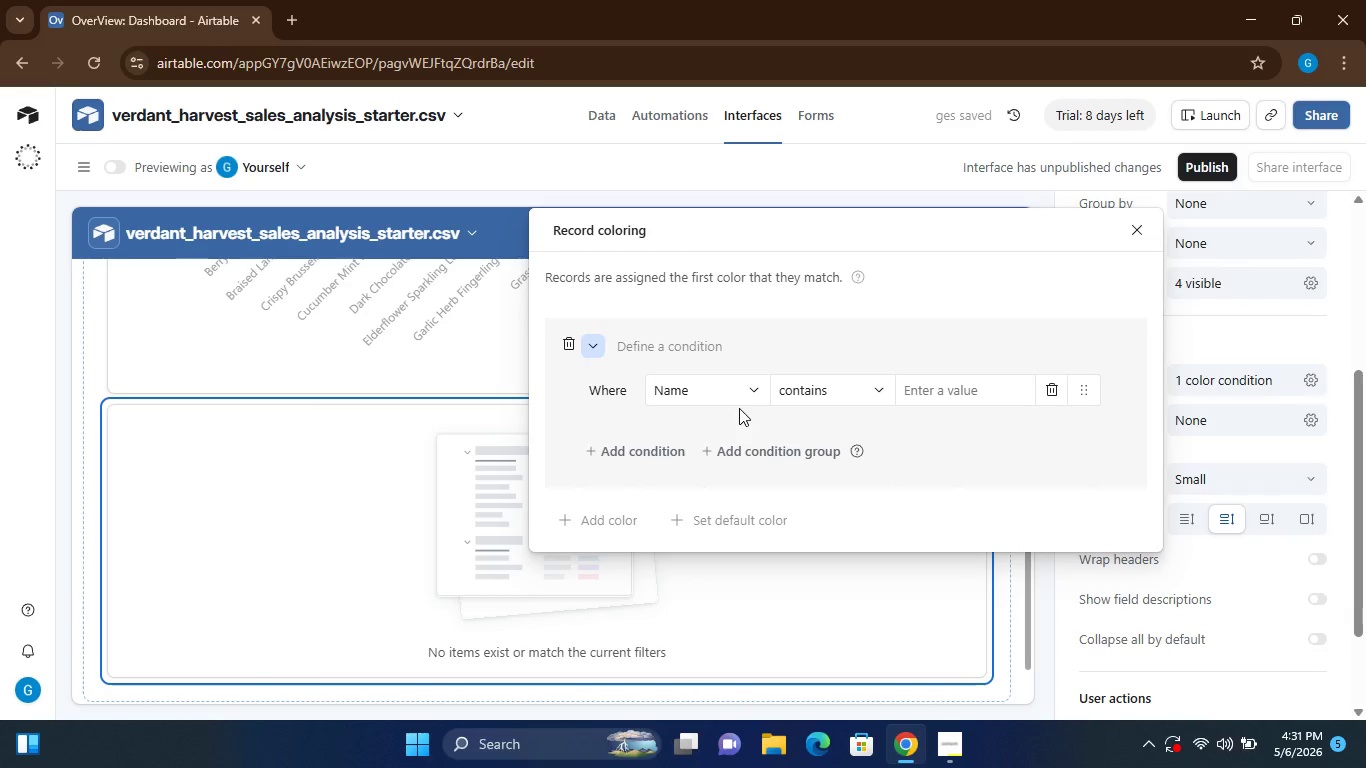 
left_click([733, 388])
 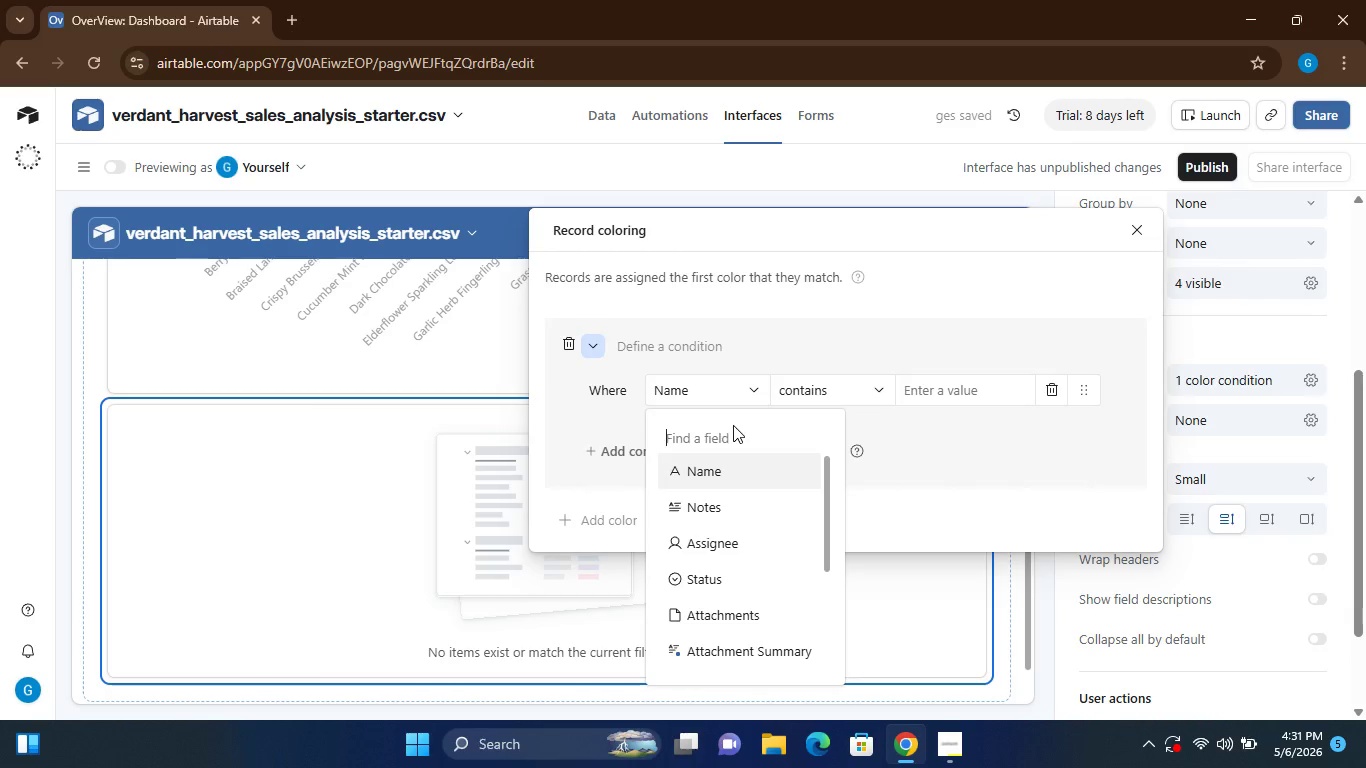 
mouse_move([741, 587])
 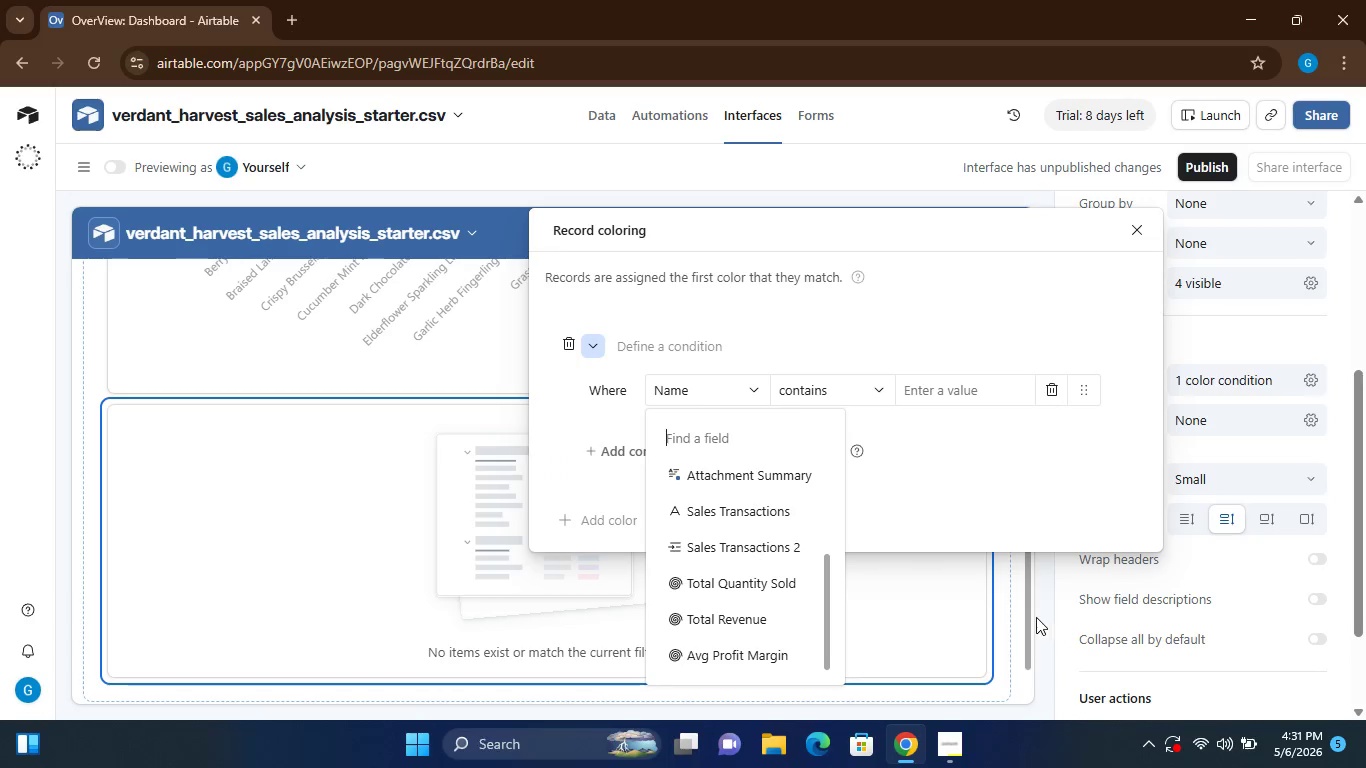 
left_click([1036, 617])
 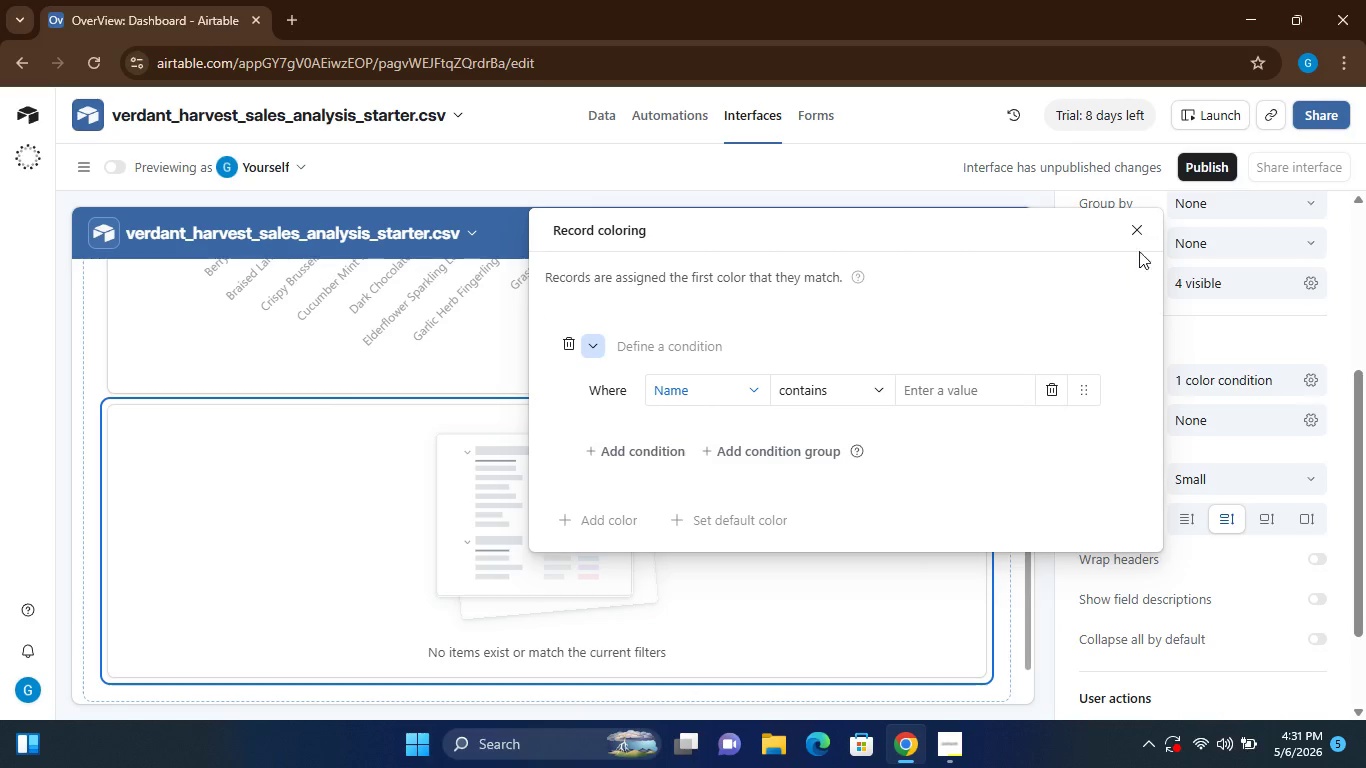 
left_click([1142, 233])
 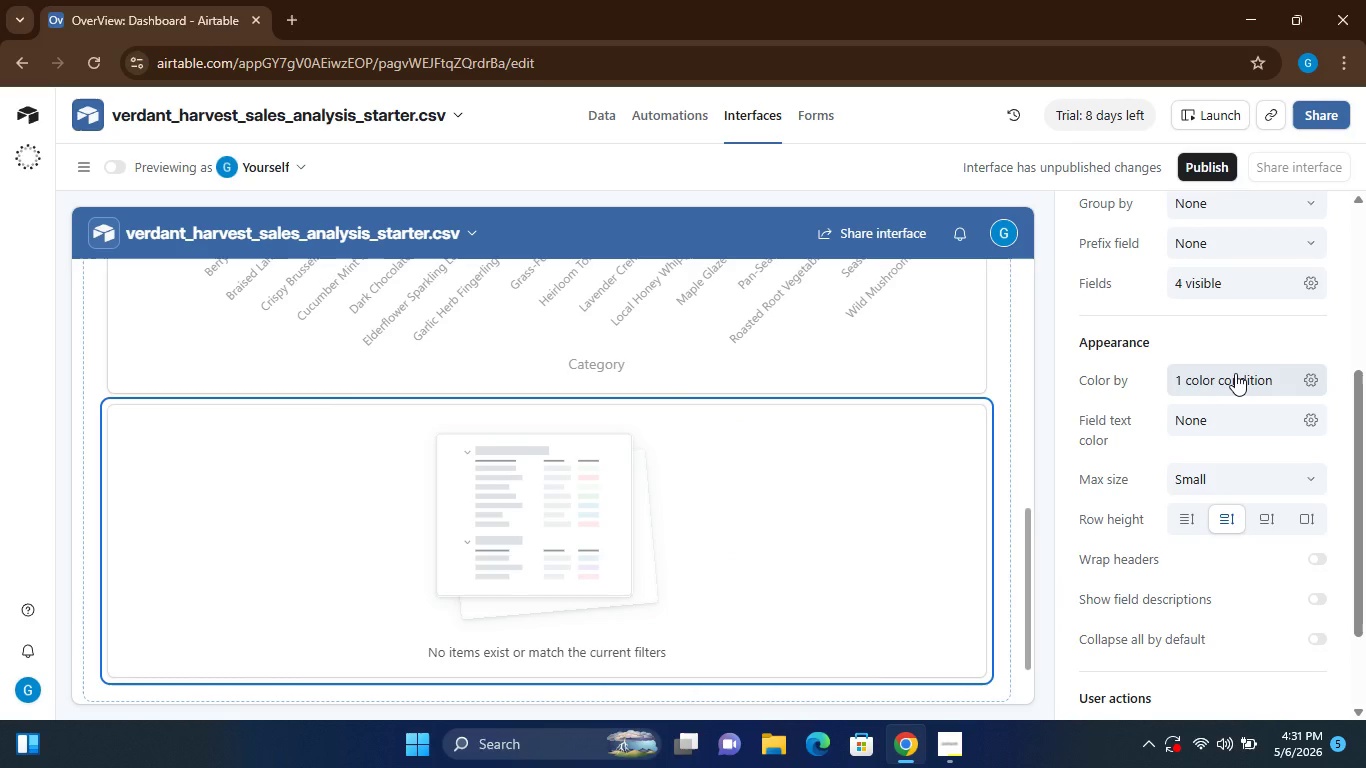 
left_click([1235, 373])
 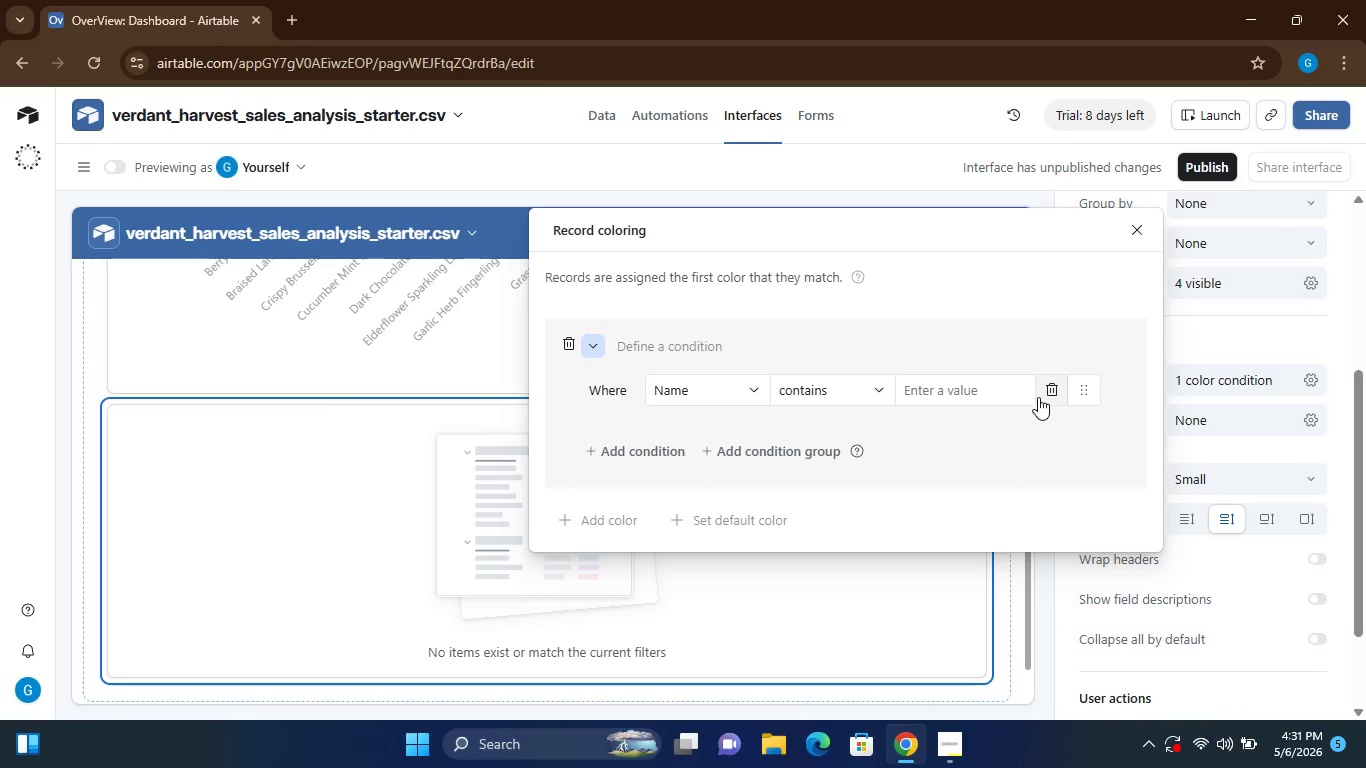 
left_click([1038, 397])
 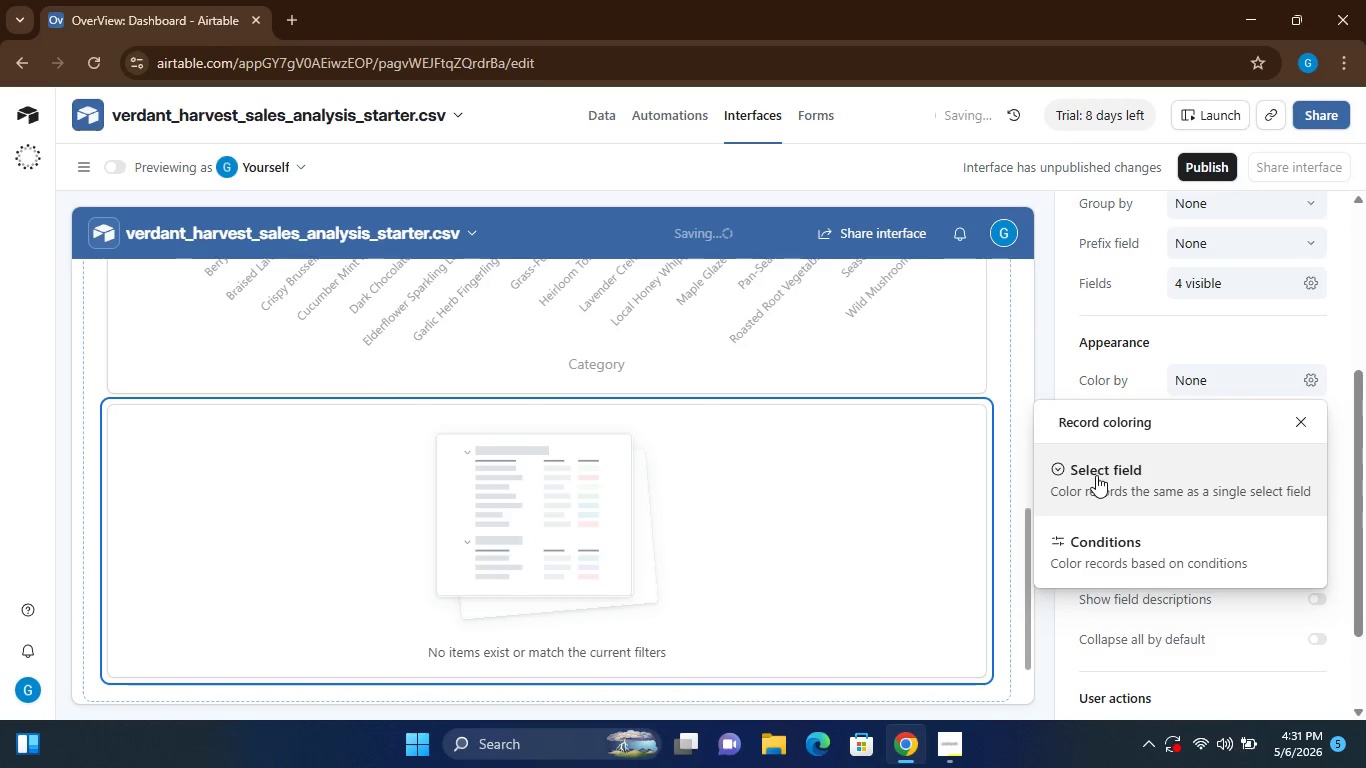 
left_click([1096, 475])
 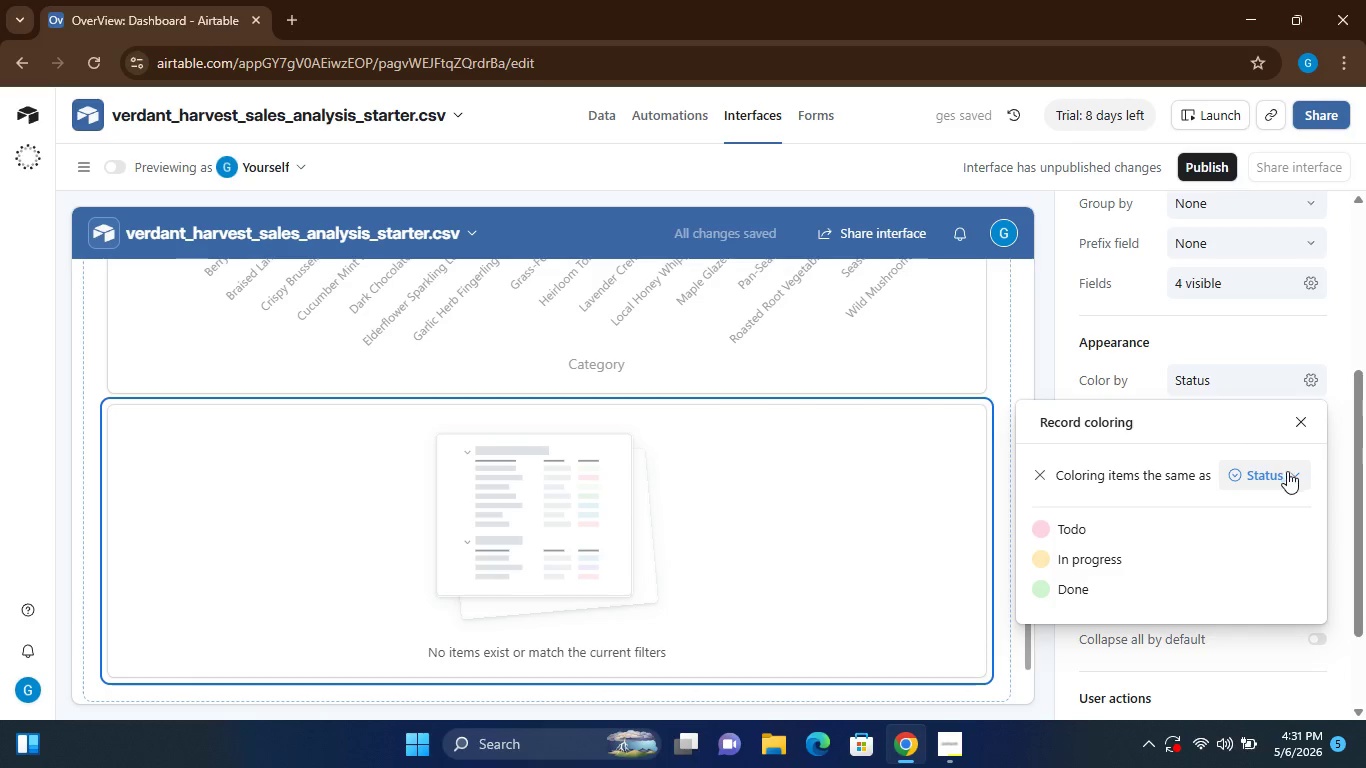 
left_click([1292, 471])
 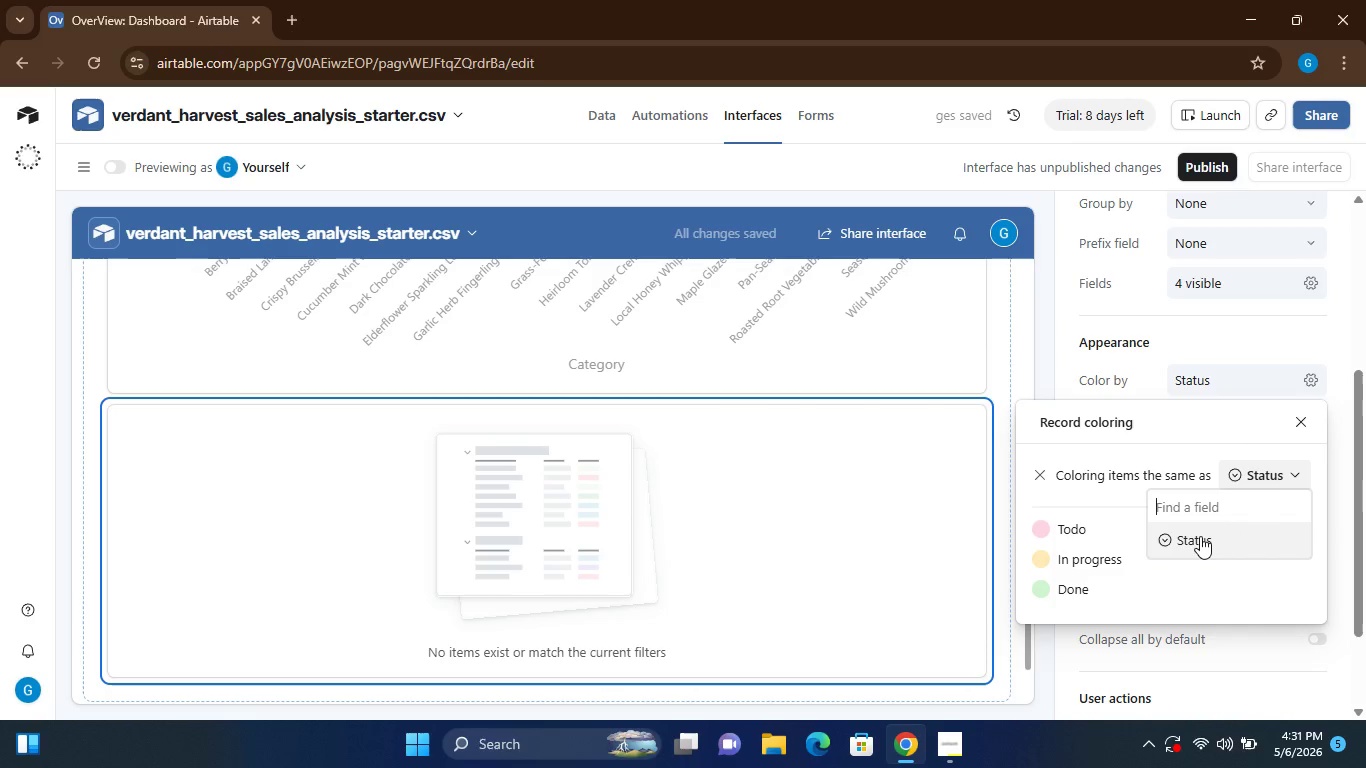 
left_click([1200, 536])
 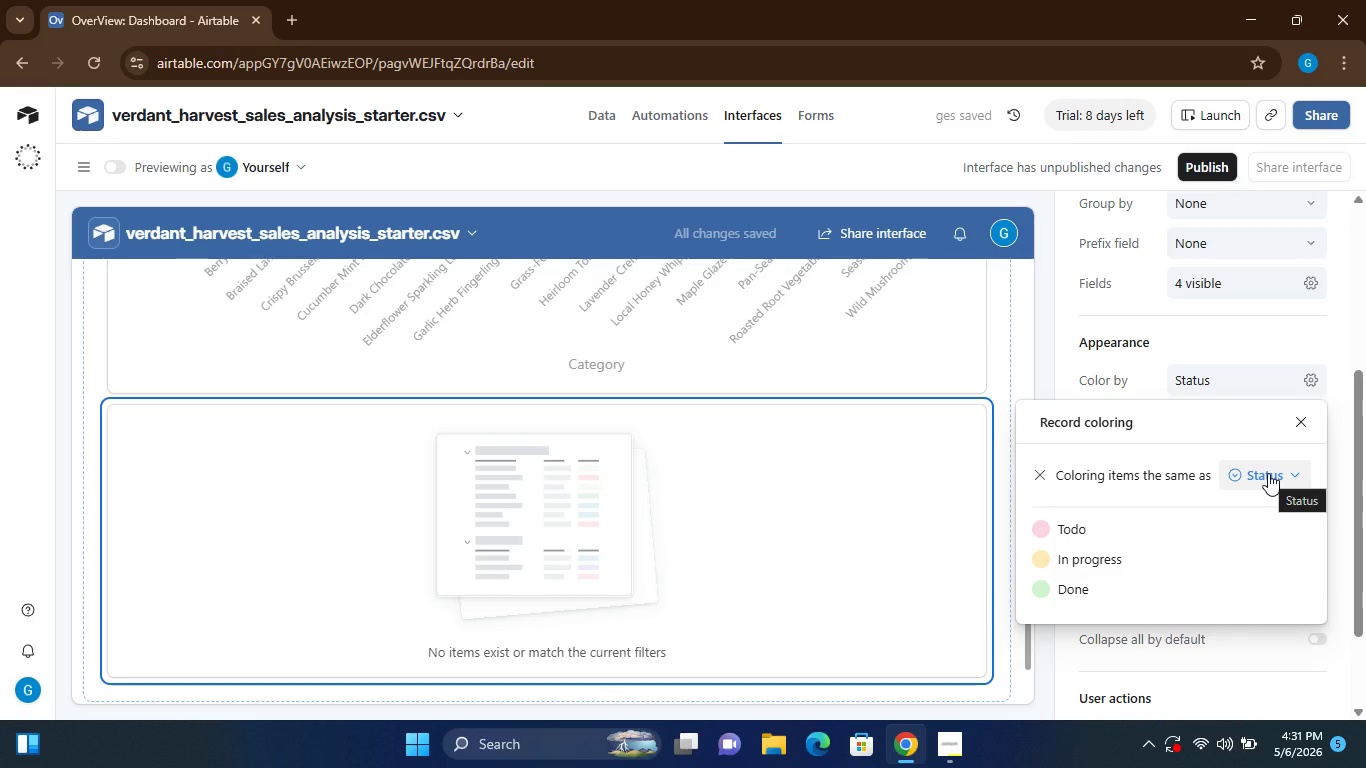 
wait(8.78)
 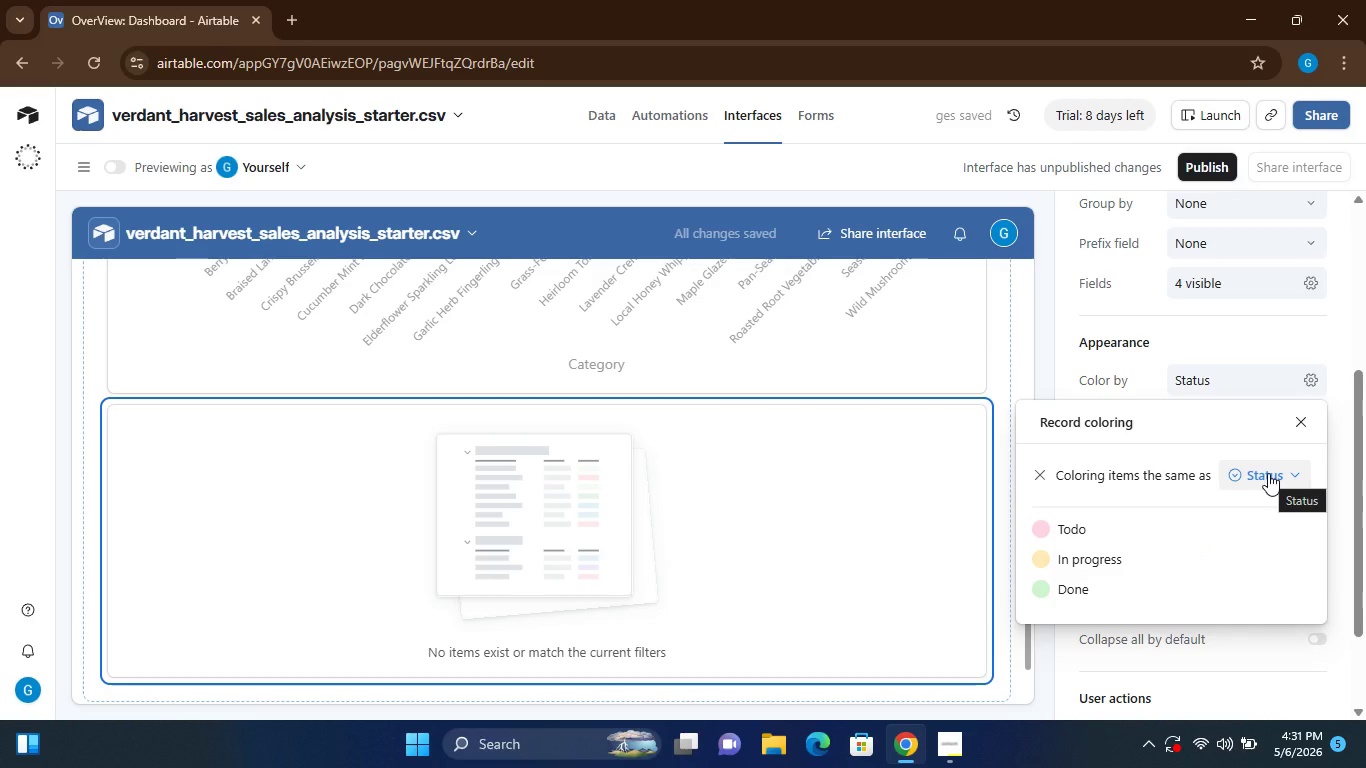 
left_click([1253, 479])
 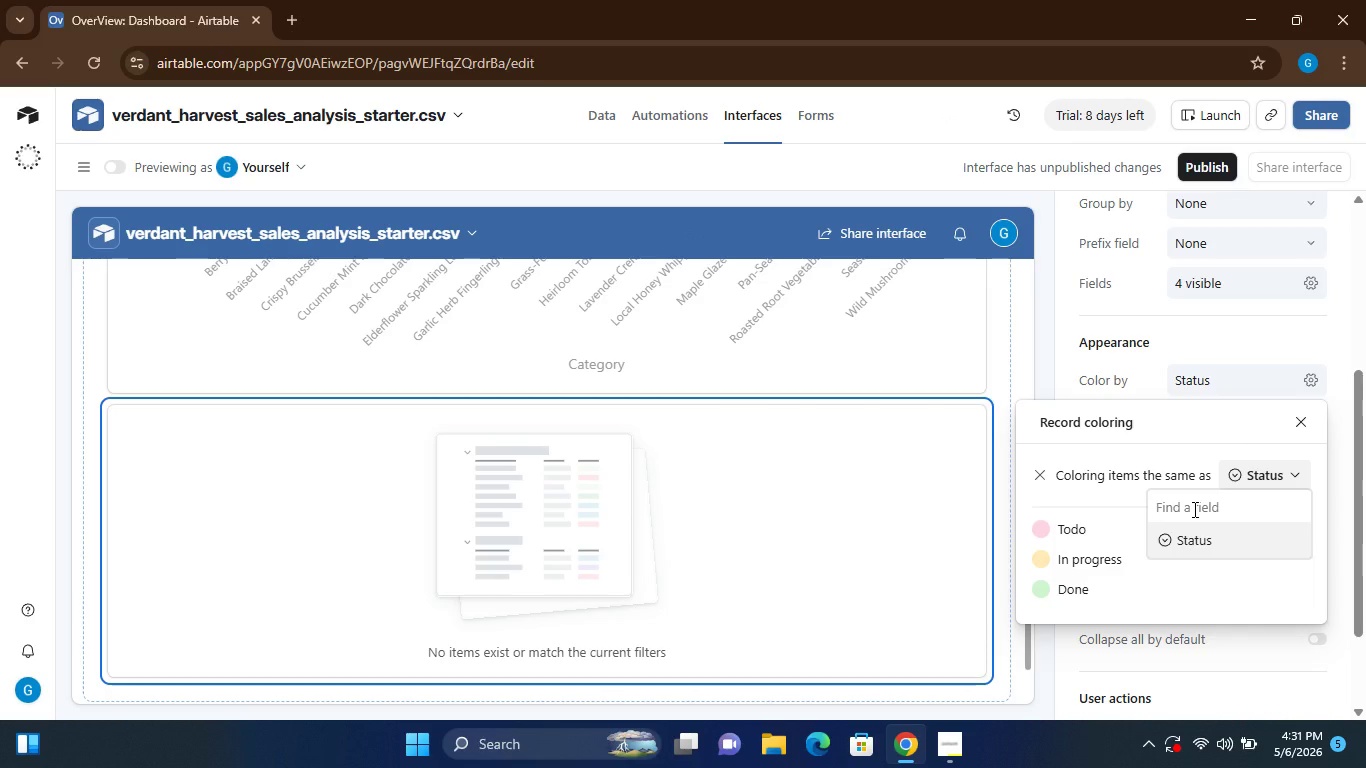 
wait(8.97)
 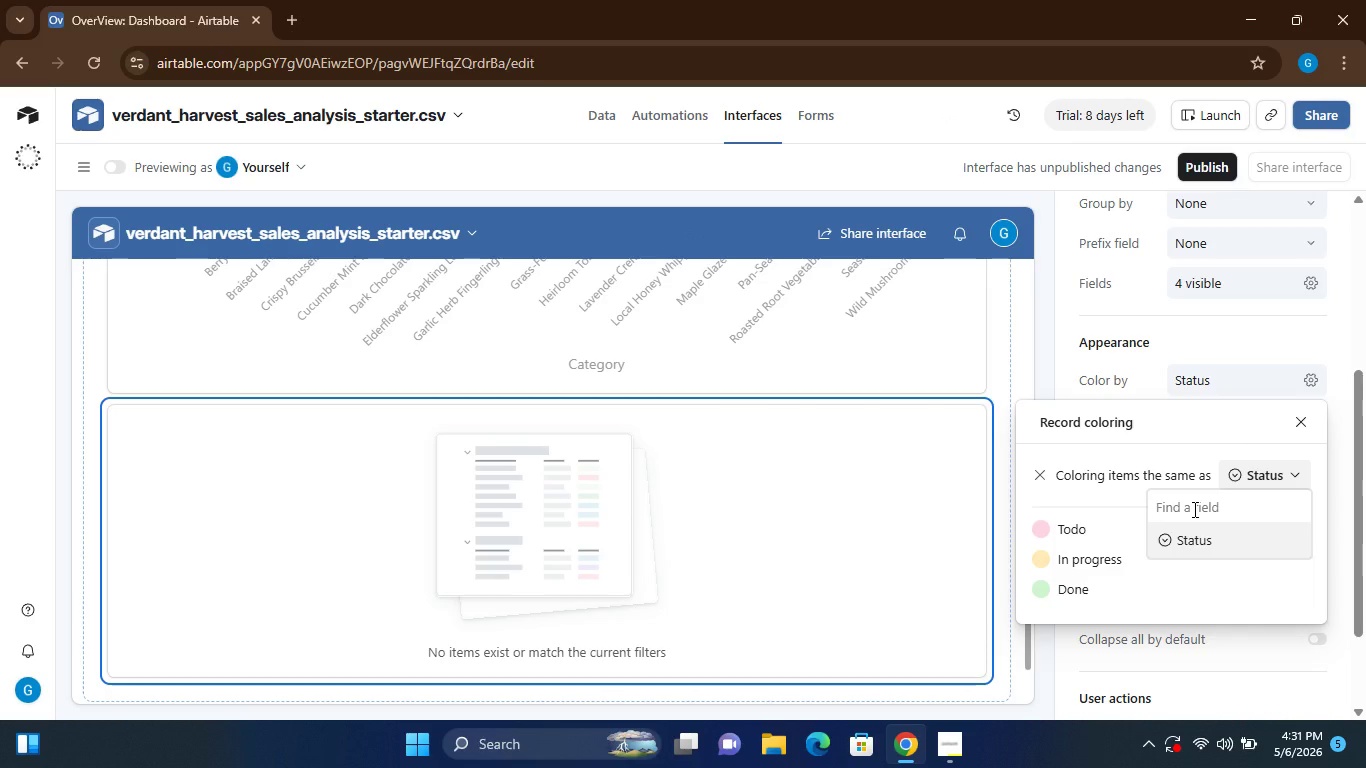 
type(ch)
key(Backspace)
key(Backspace)
key(Backspace)
 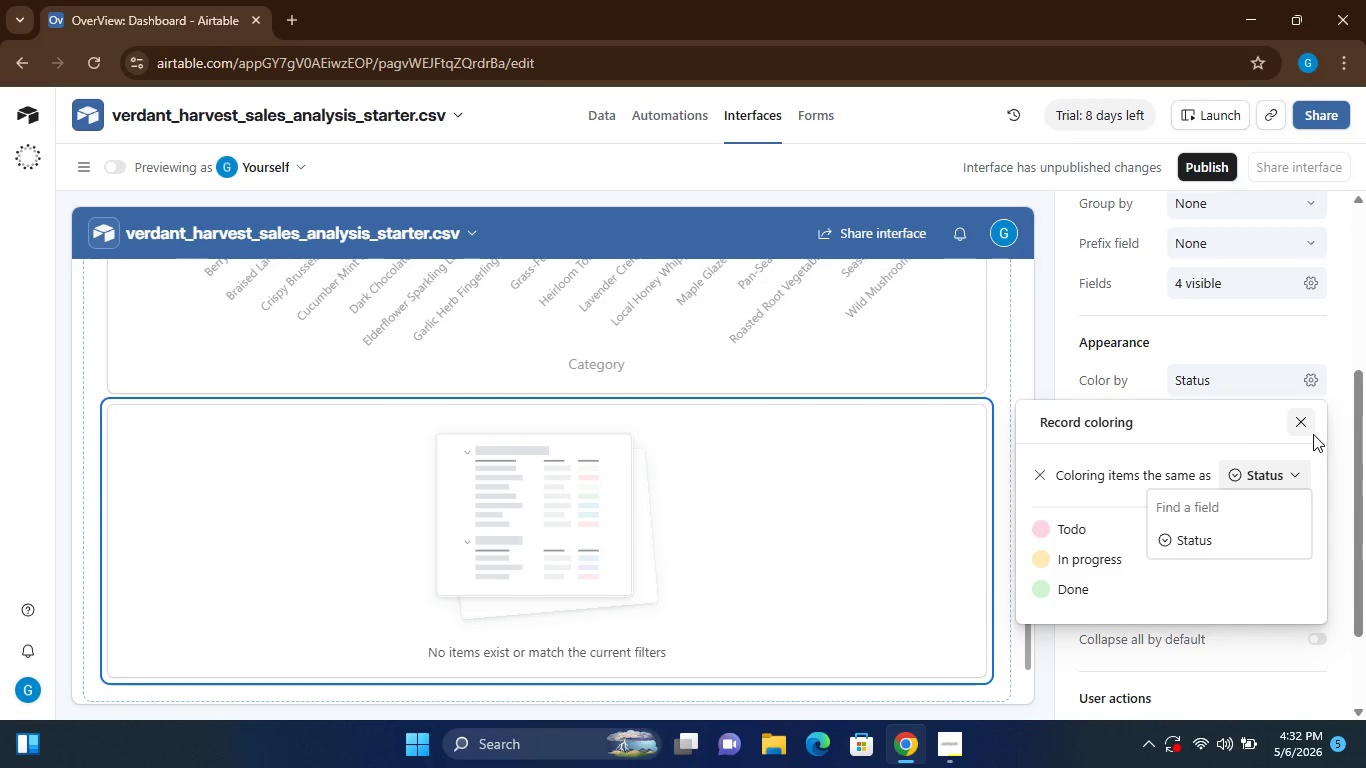 
left_click([1307, 424])
 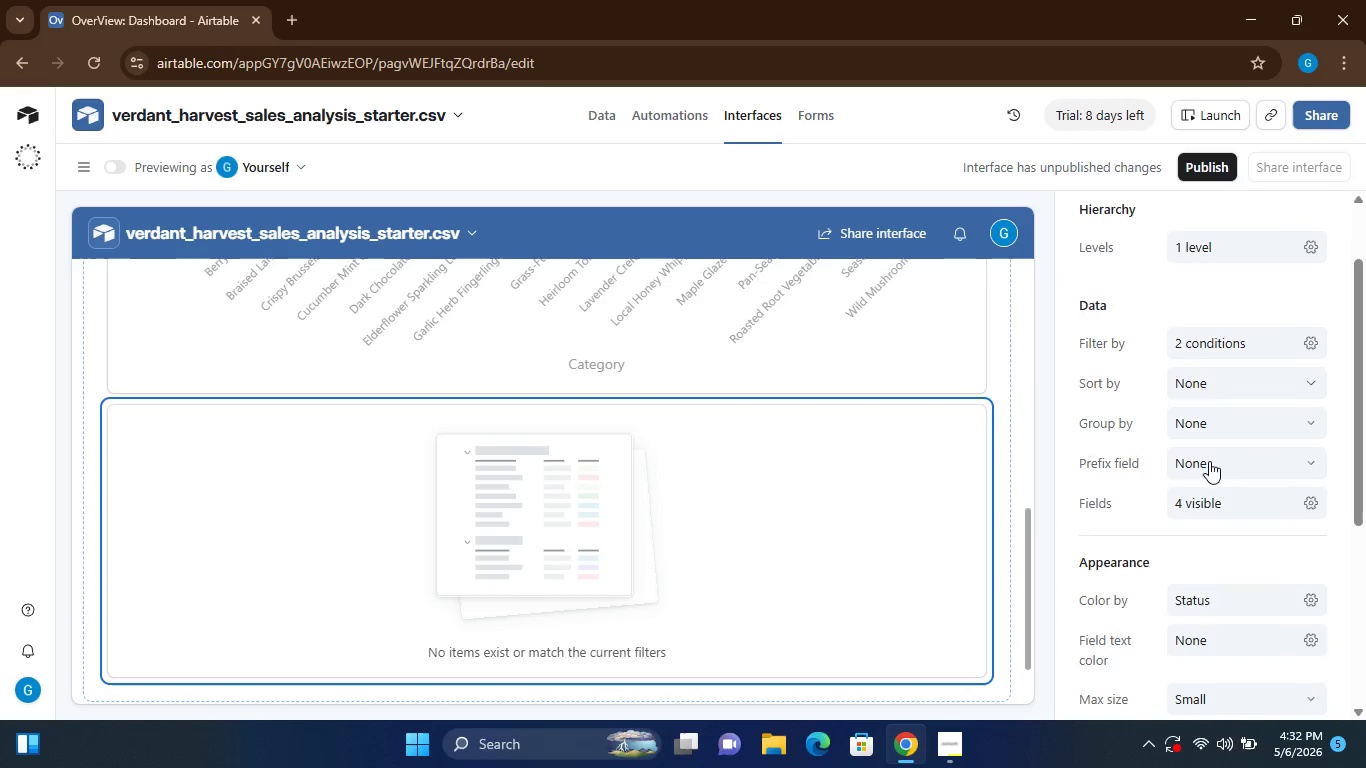 
wait(6.95)
 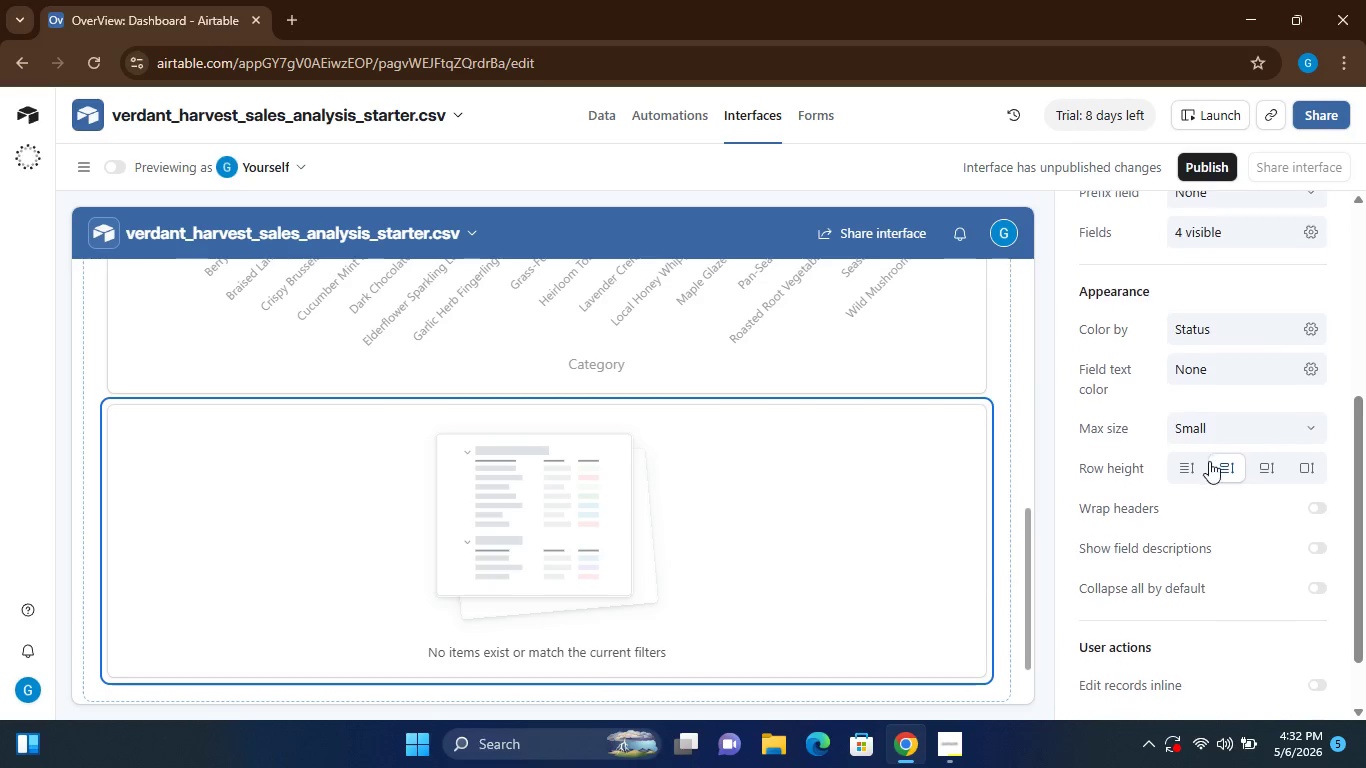 
right_click([1209, 461])
 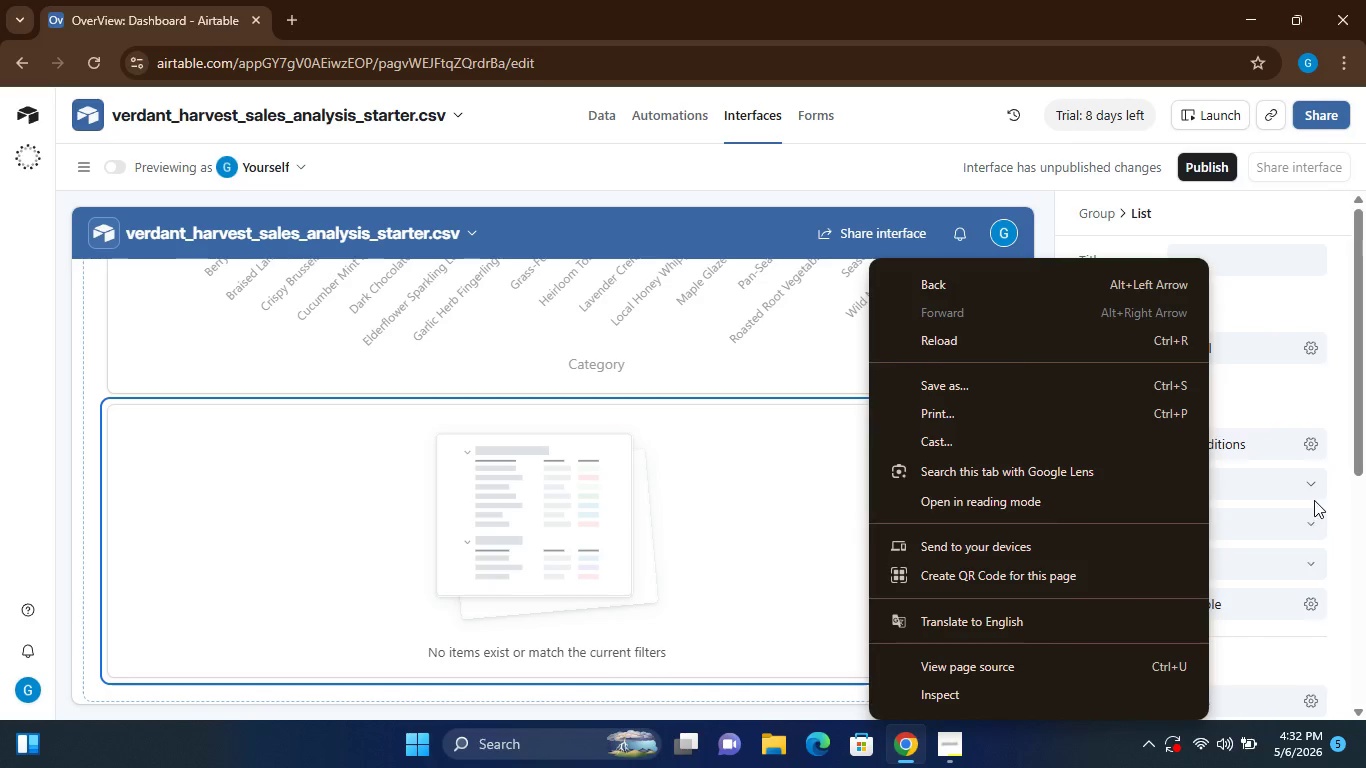 
left_click([1348, 515])
 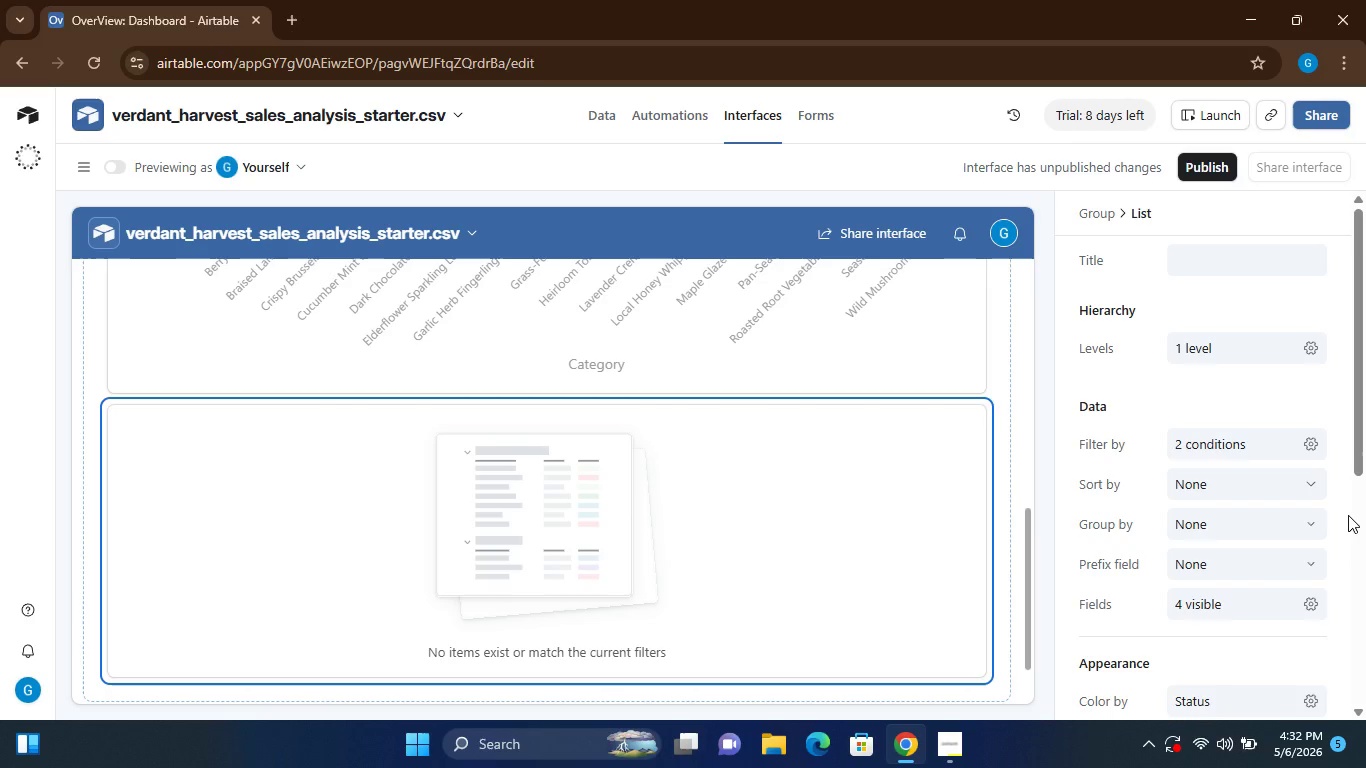 
wait(11.84)
 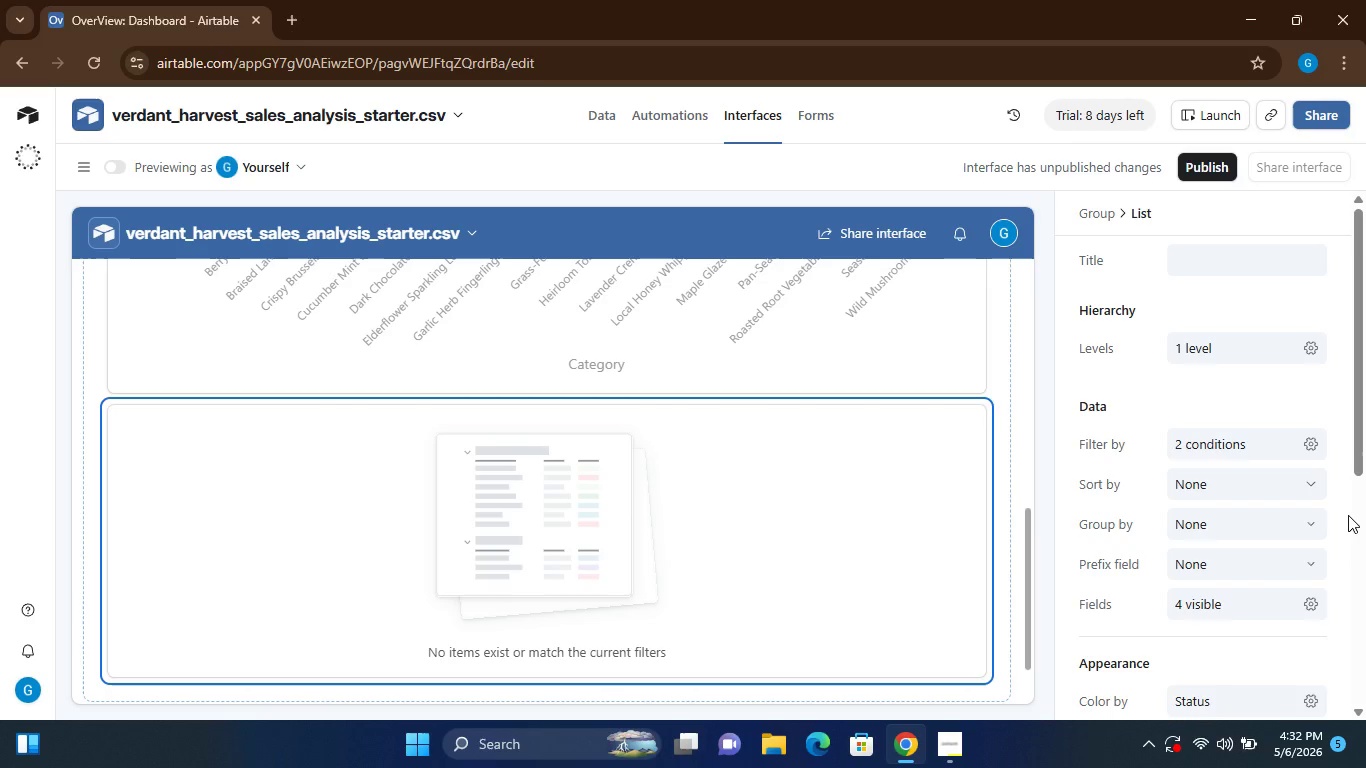 
left_click([593, 577])
 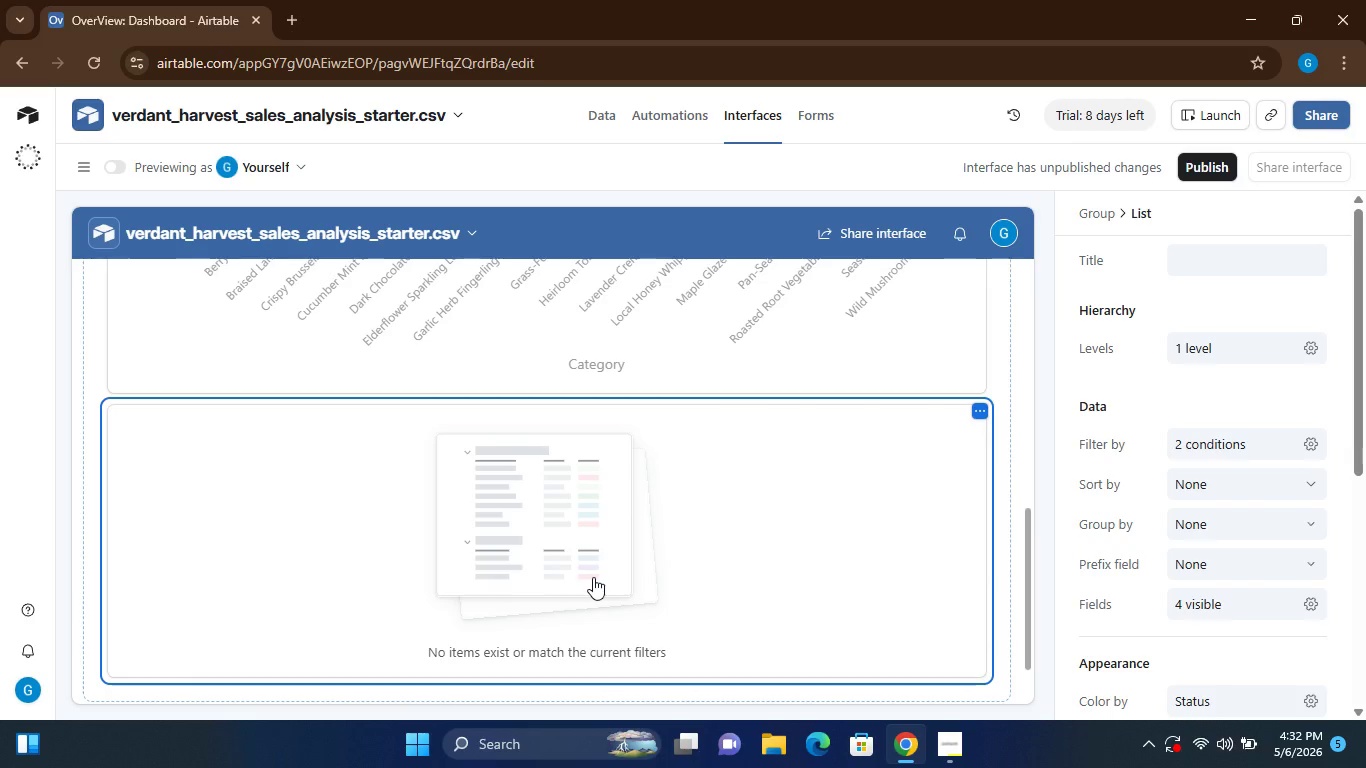 
left_click([593, 577])
 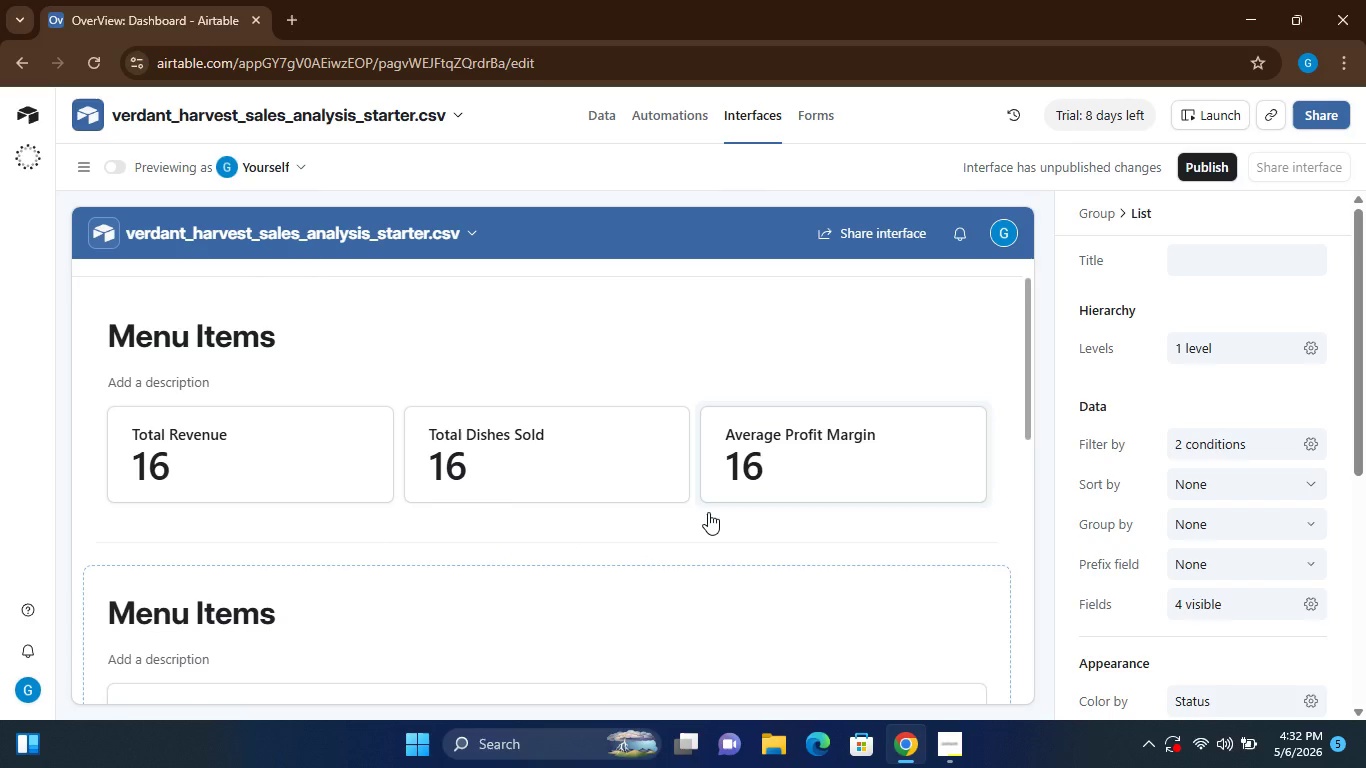 
wait(11.33)
 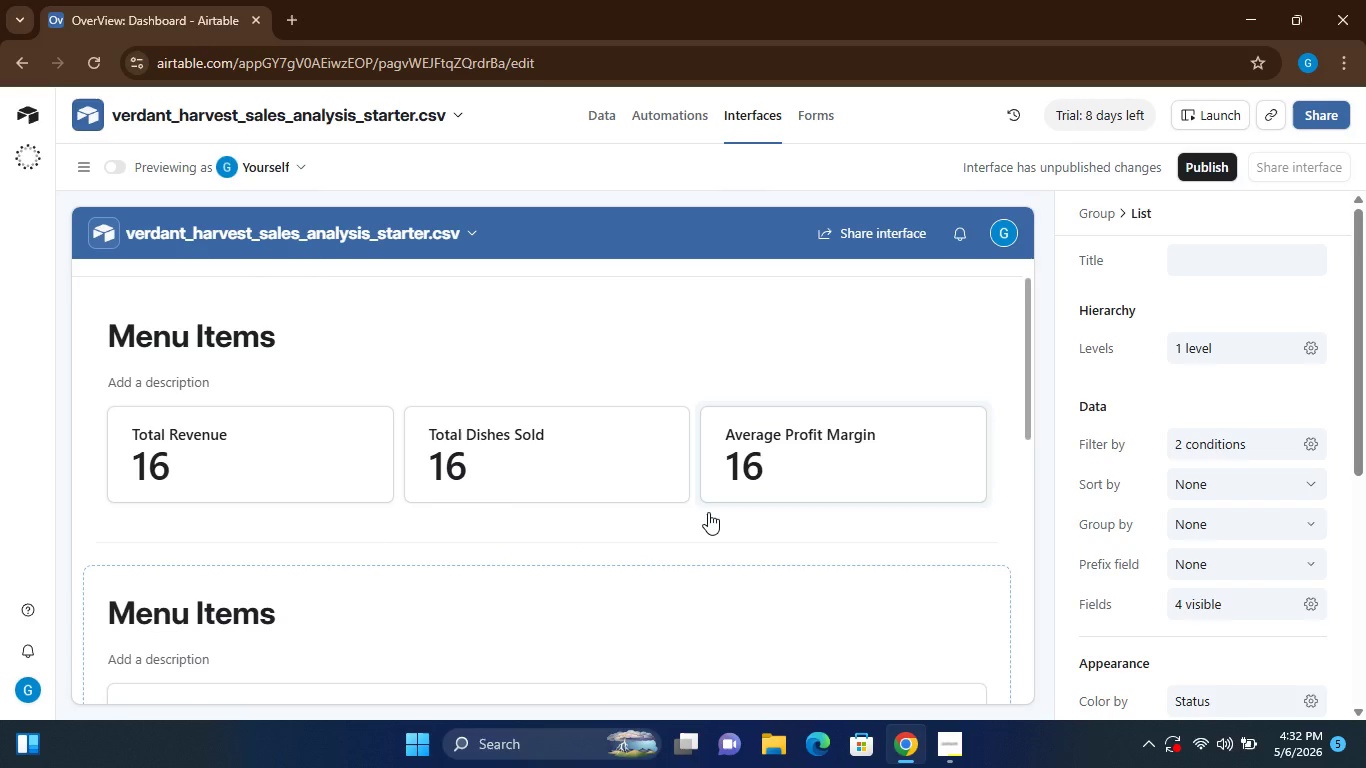 
left_click([926, 302])
 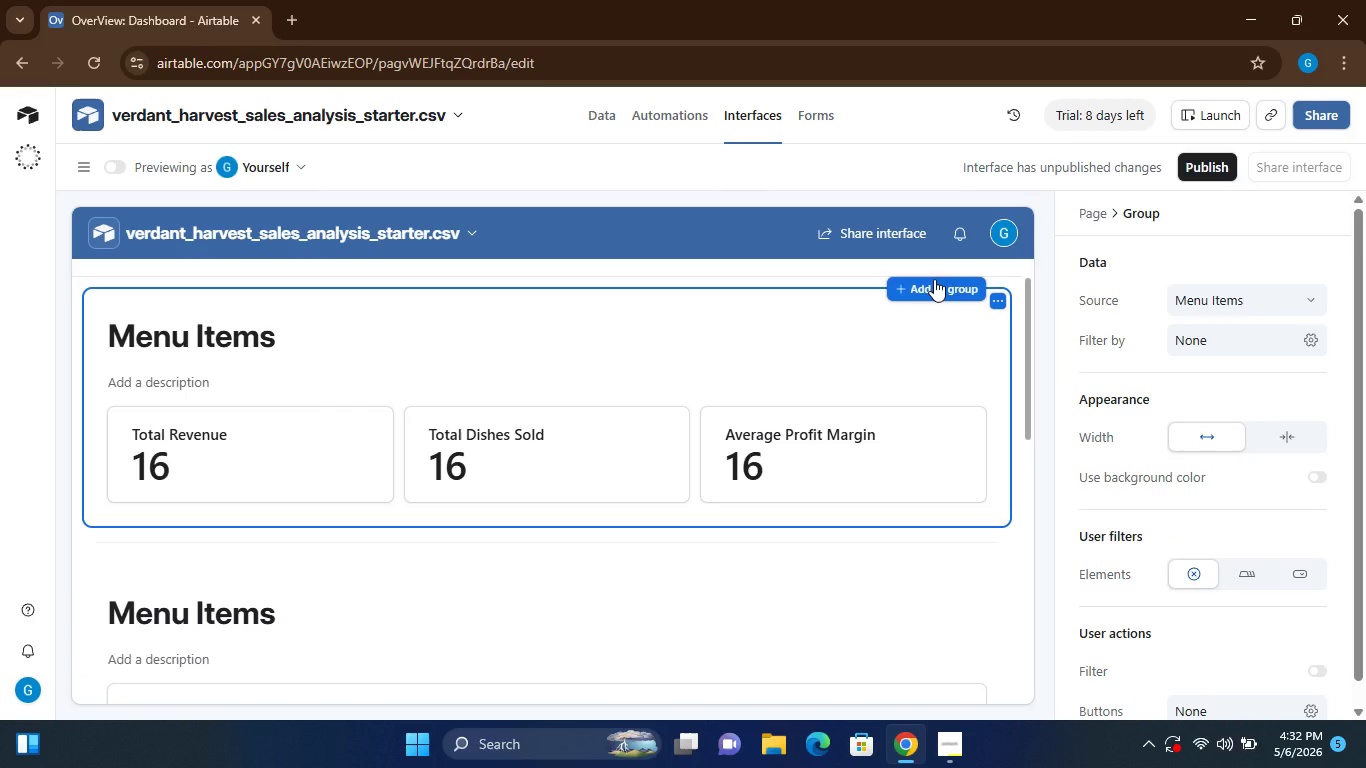 
left_click([934, 279])
 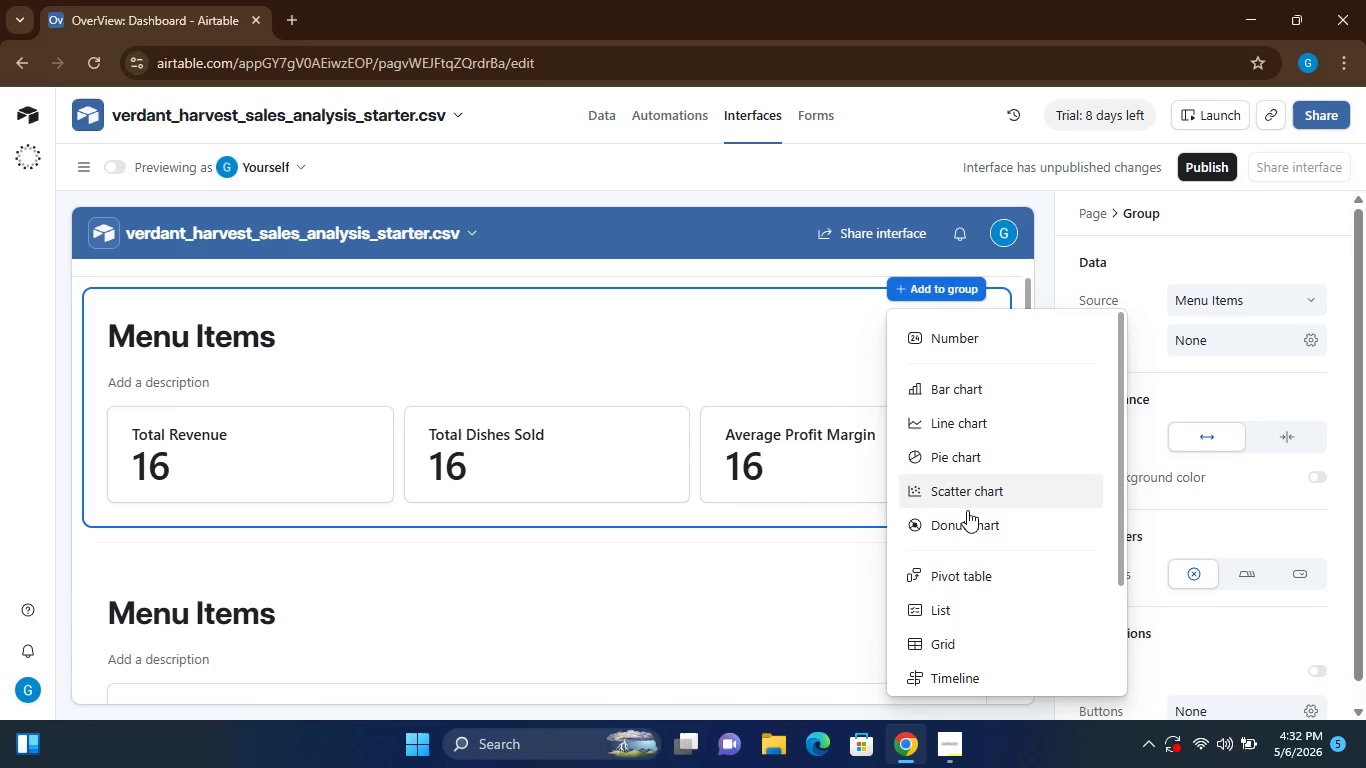 
mouse_move([943, 569])
 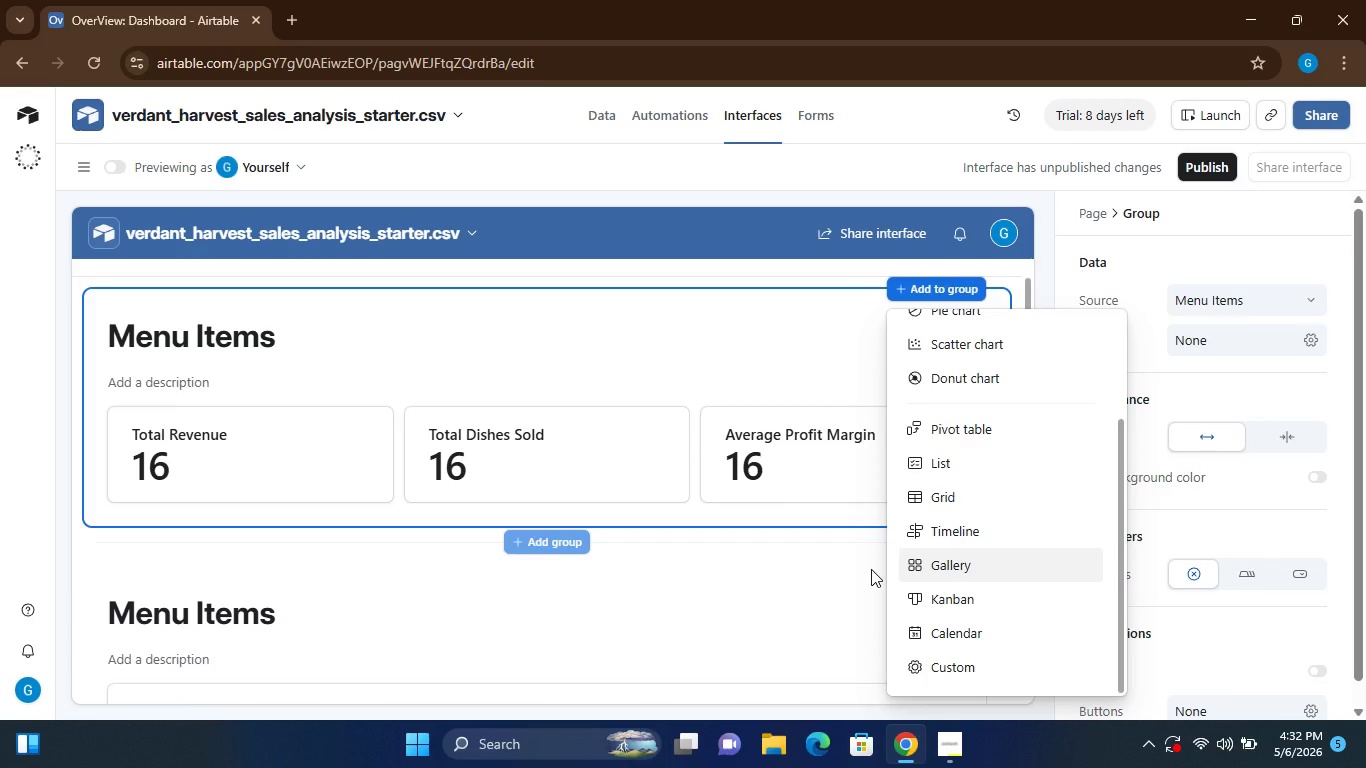 
wait(5.46)
 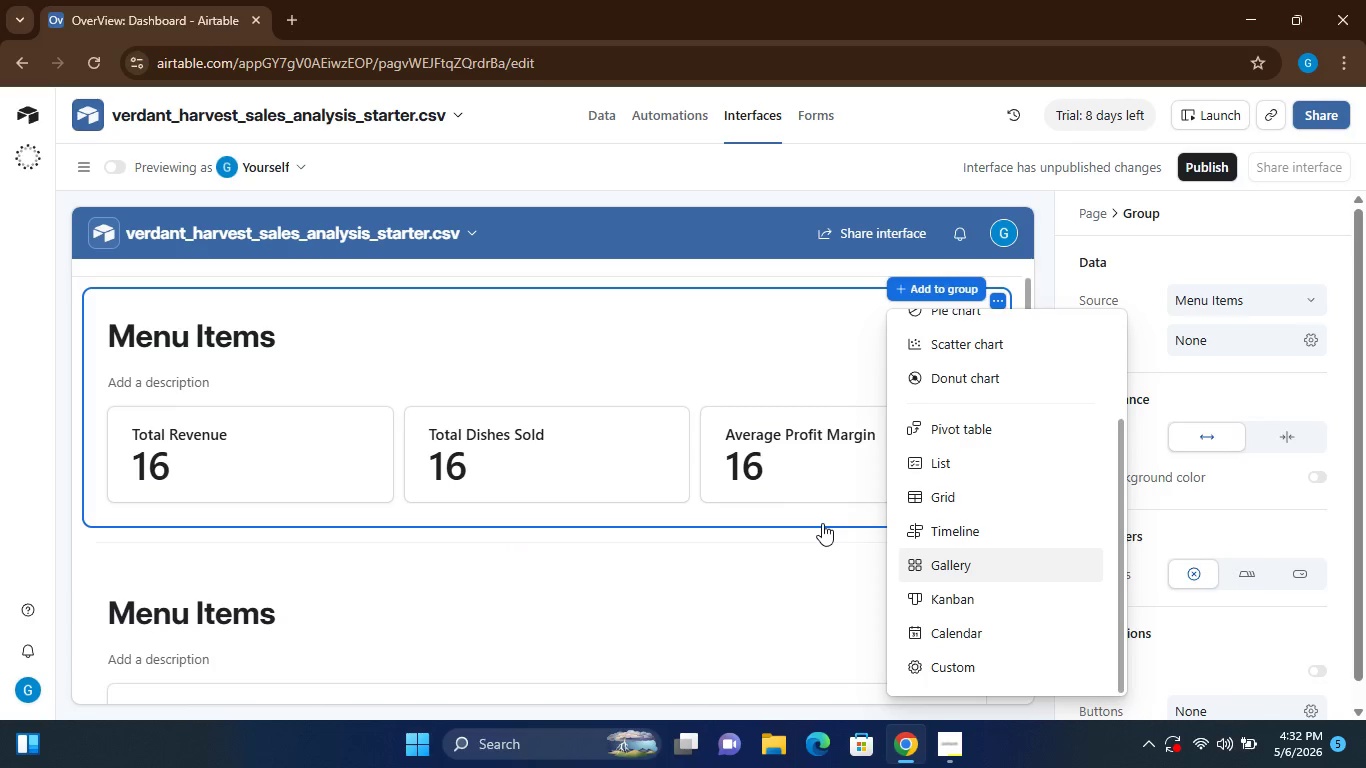 
left_click([1203, 645])
 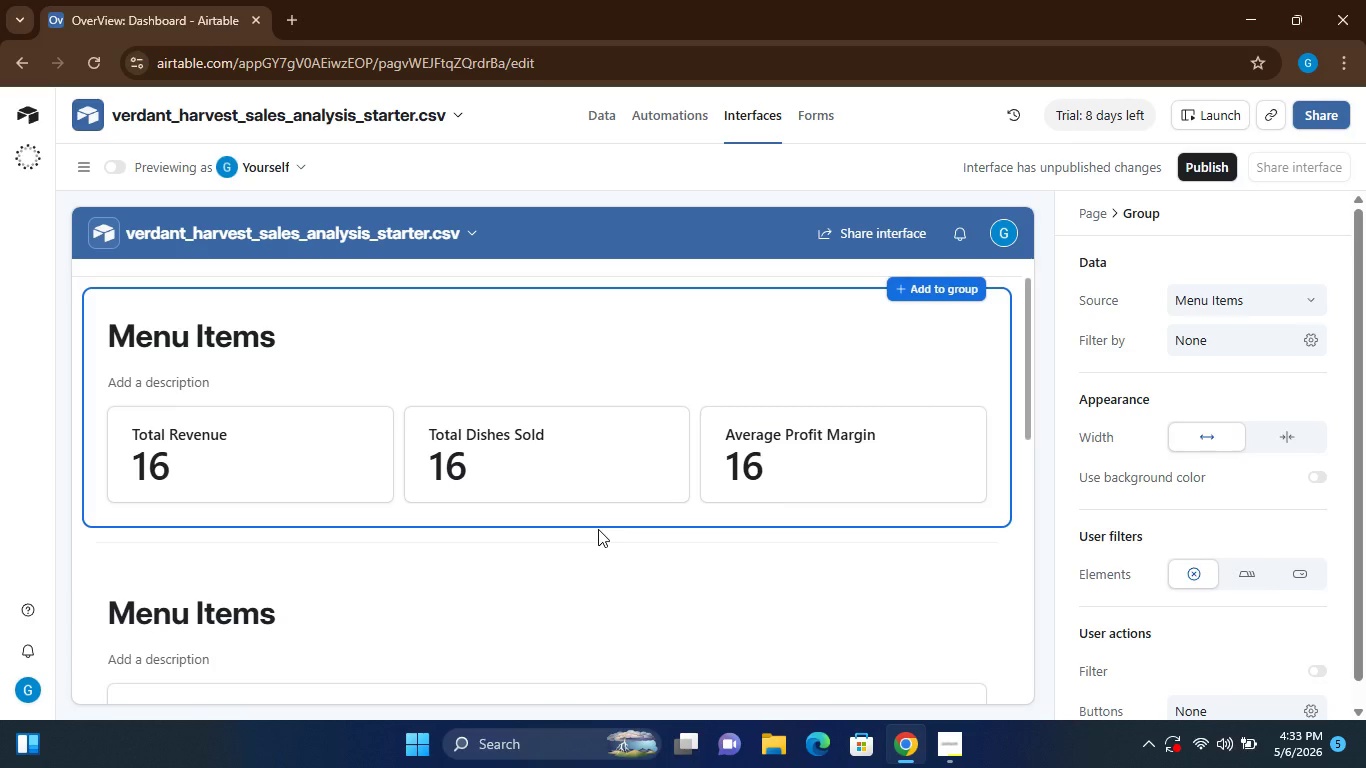 
wait(19.49)
 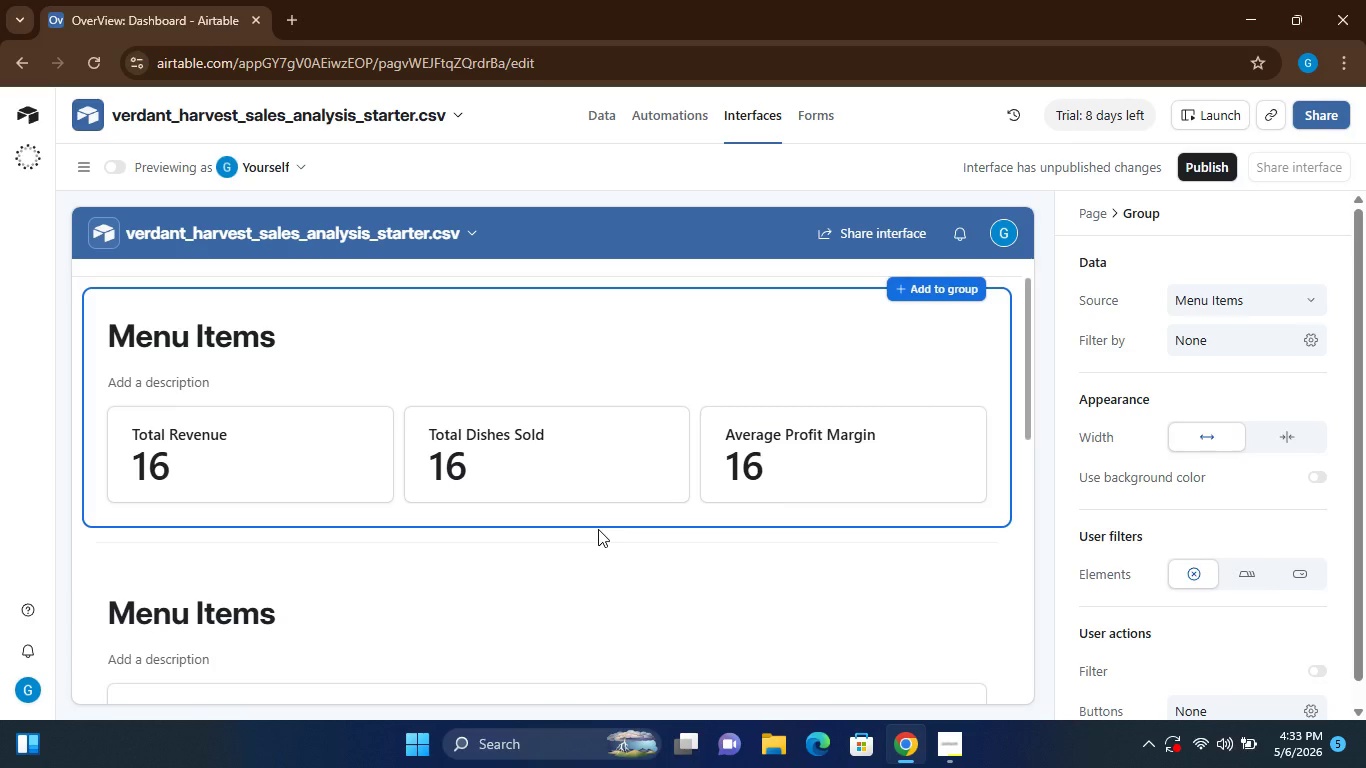 
mouse_move([459, 537])
 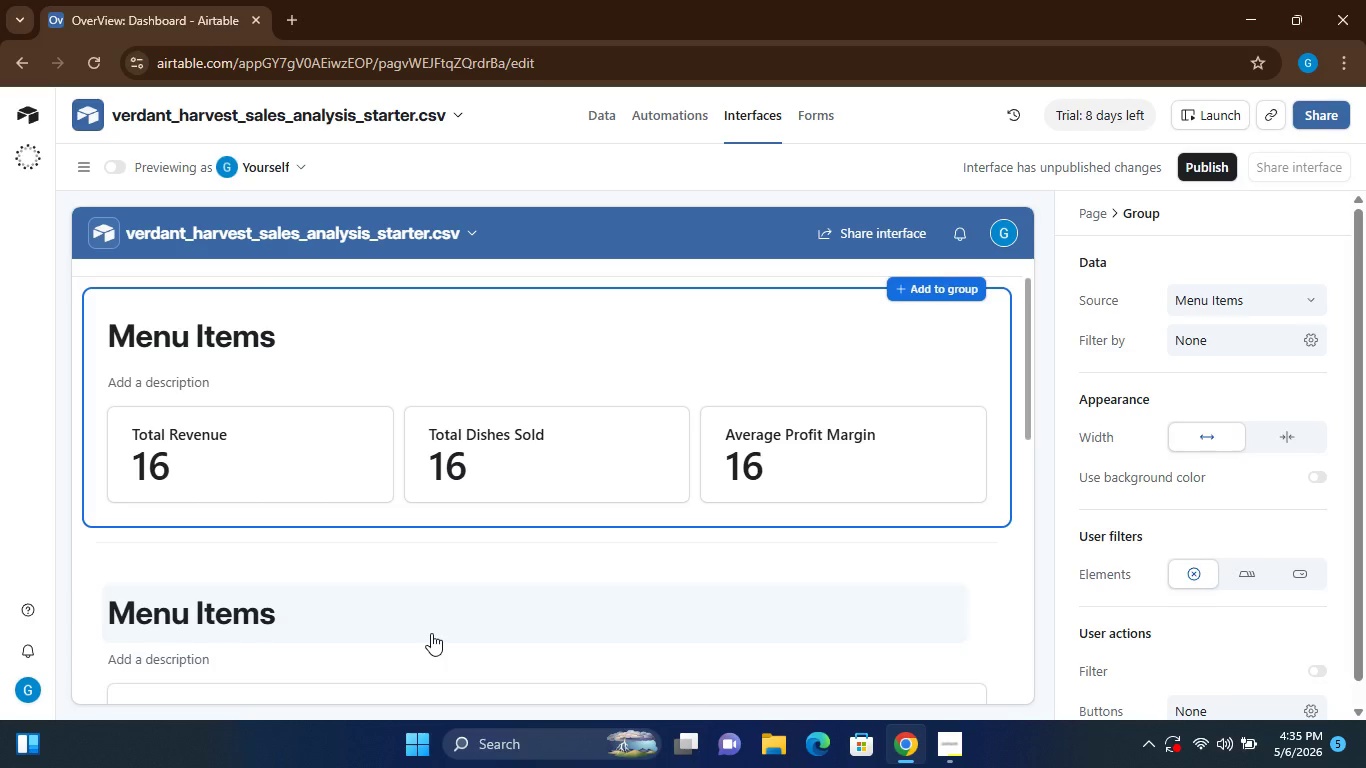 
wait(122.87)
 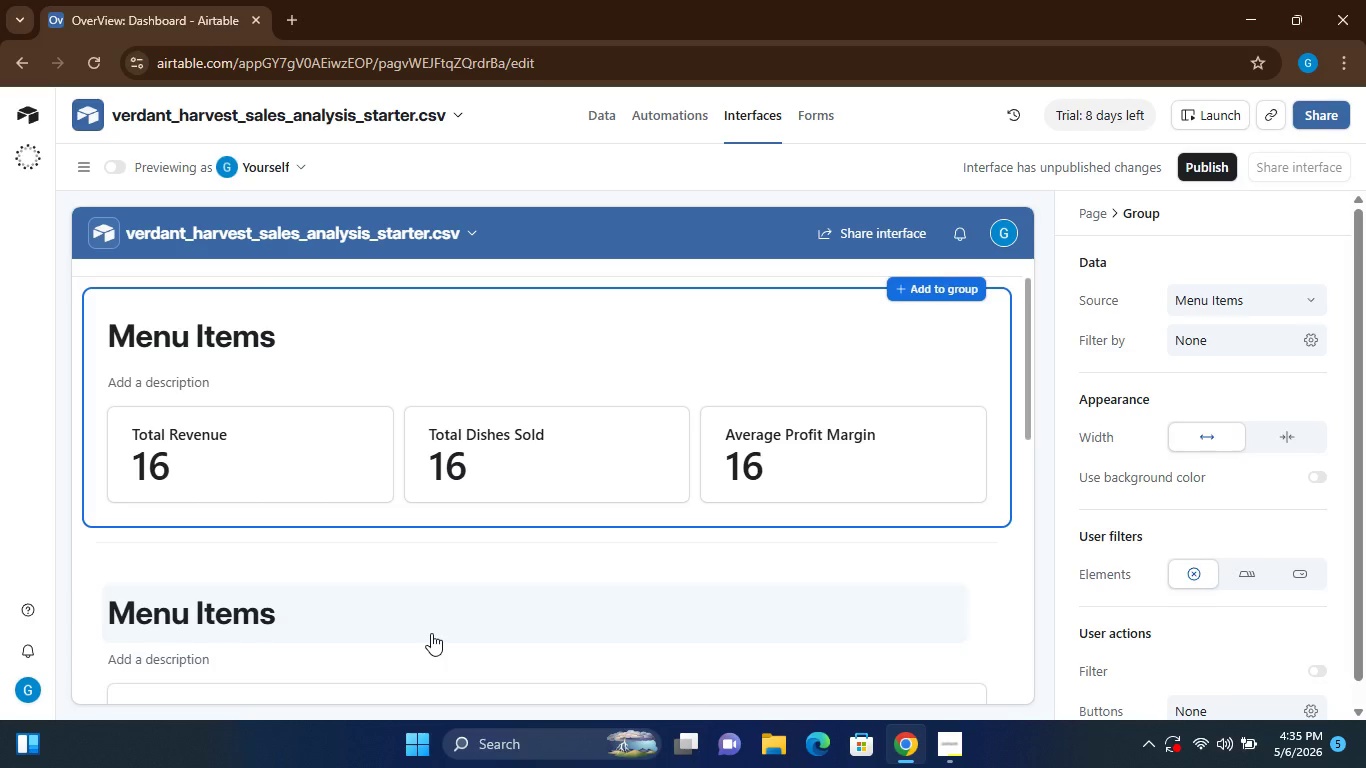 
mouse_move([399, 553])
 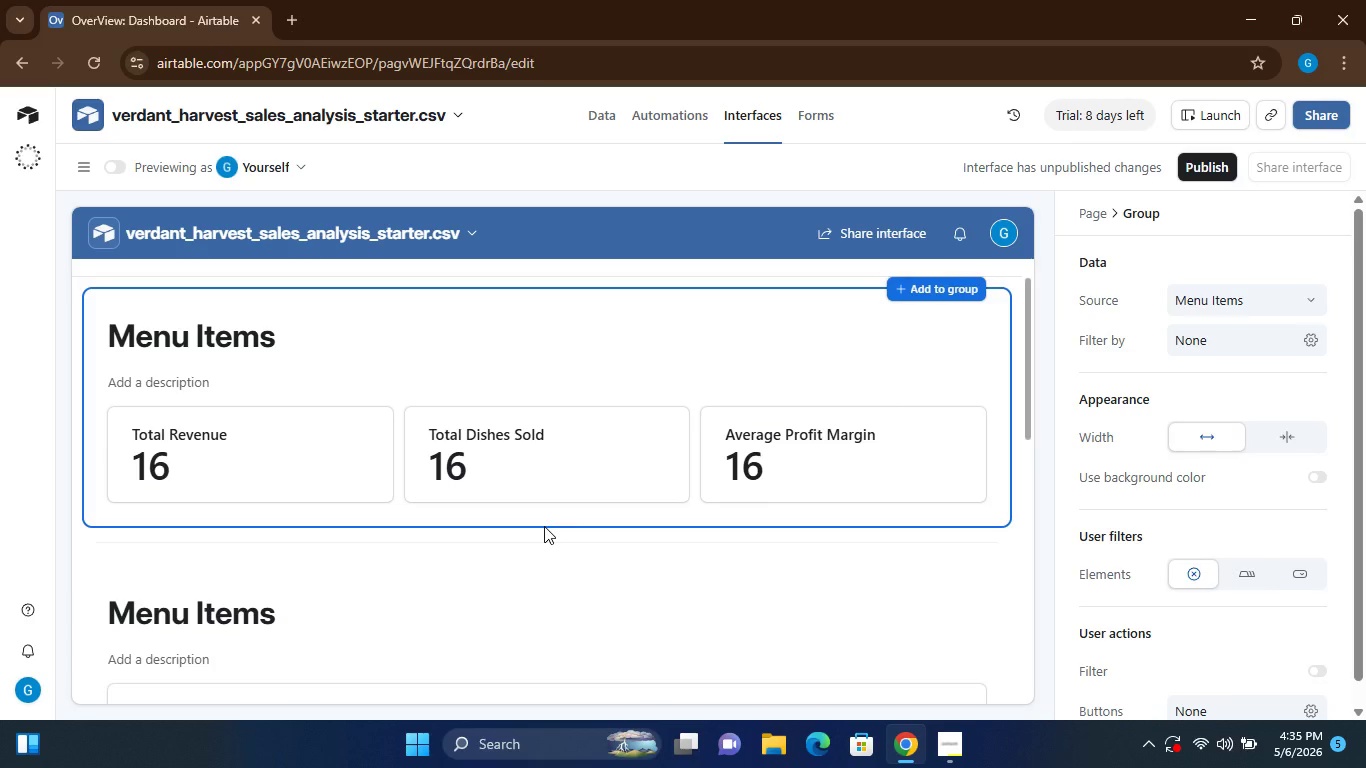 
wait(15.4)
 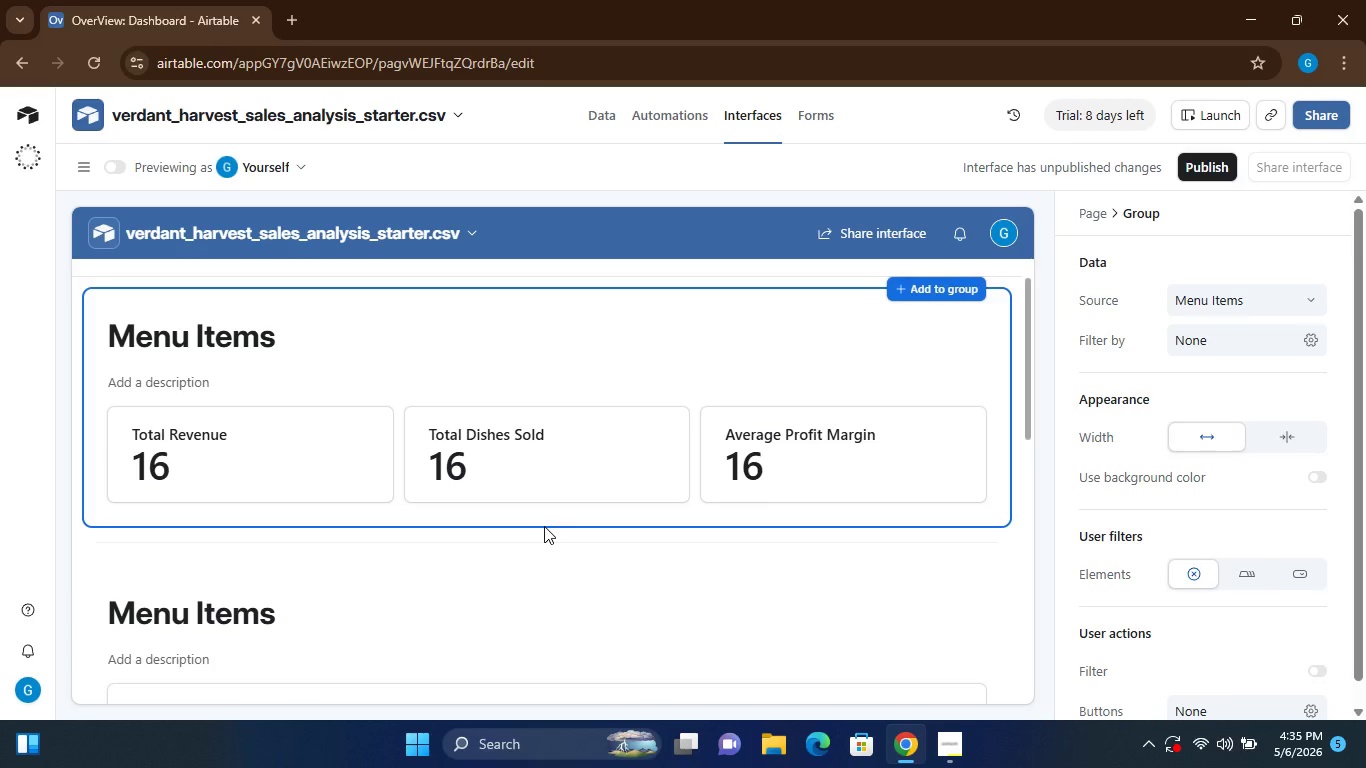 
left_click([292, 445])
 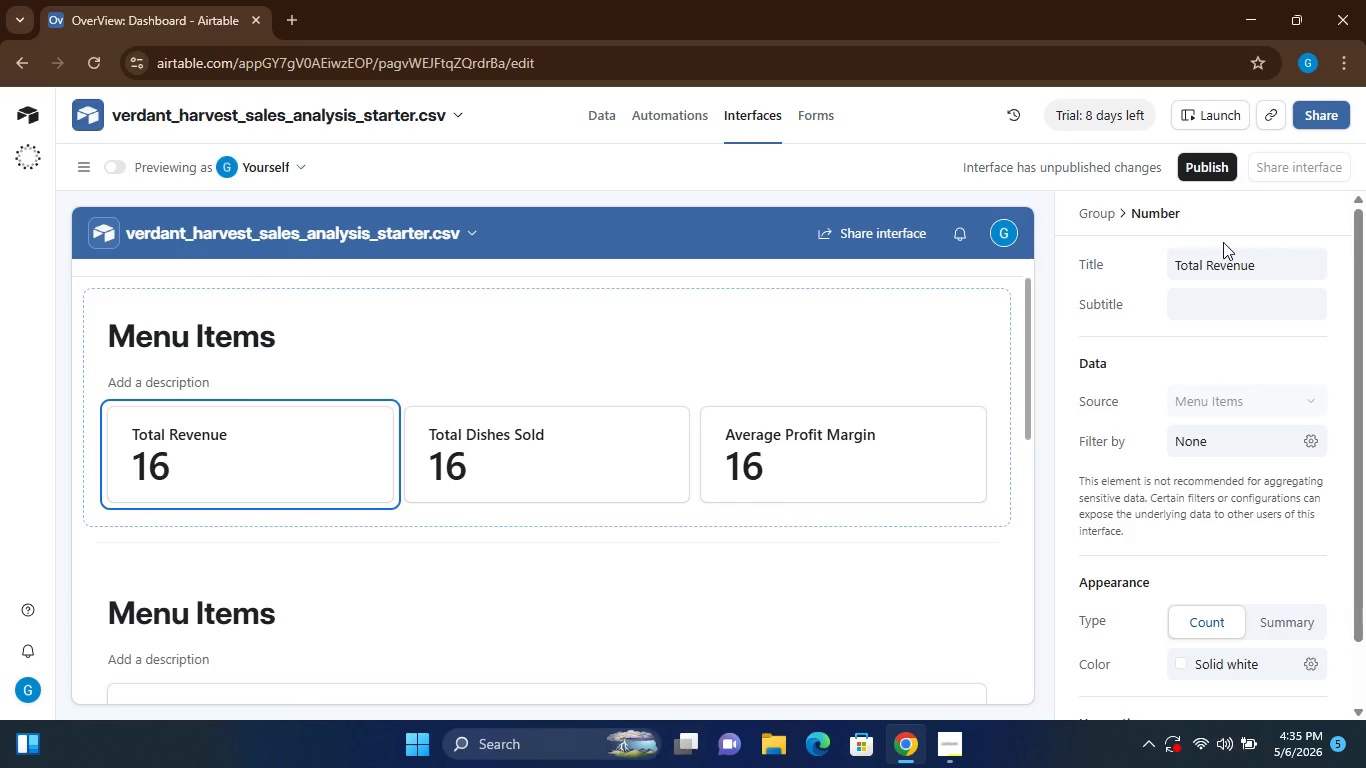 
wait(26.02)
 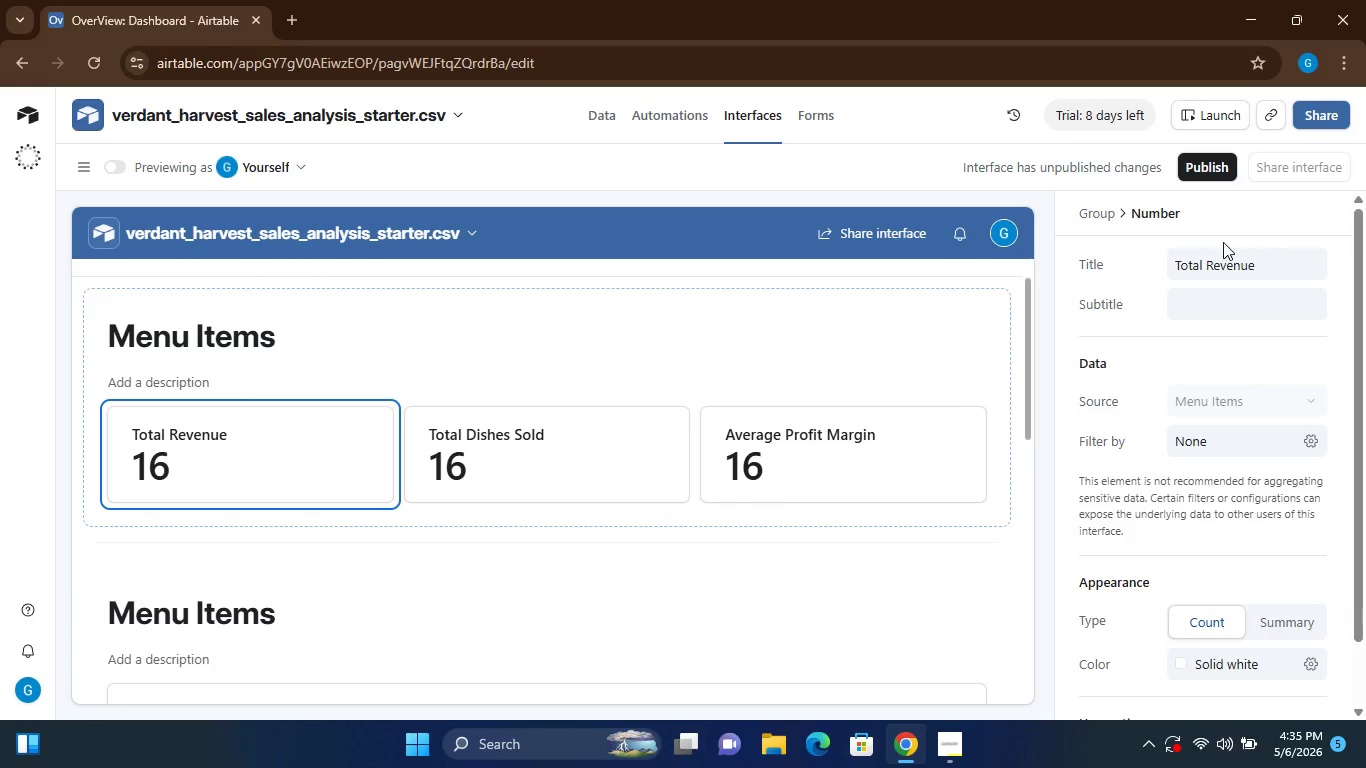 
mouse_move([488, 387])
 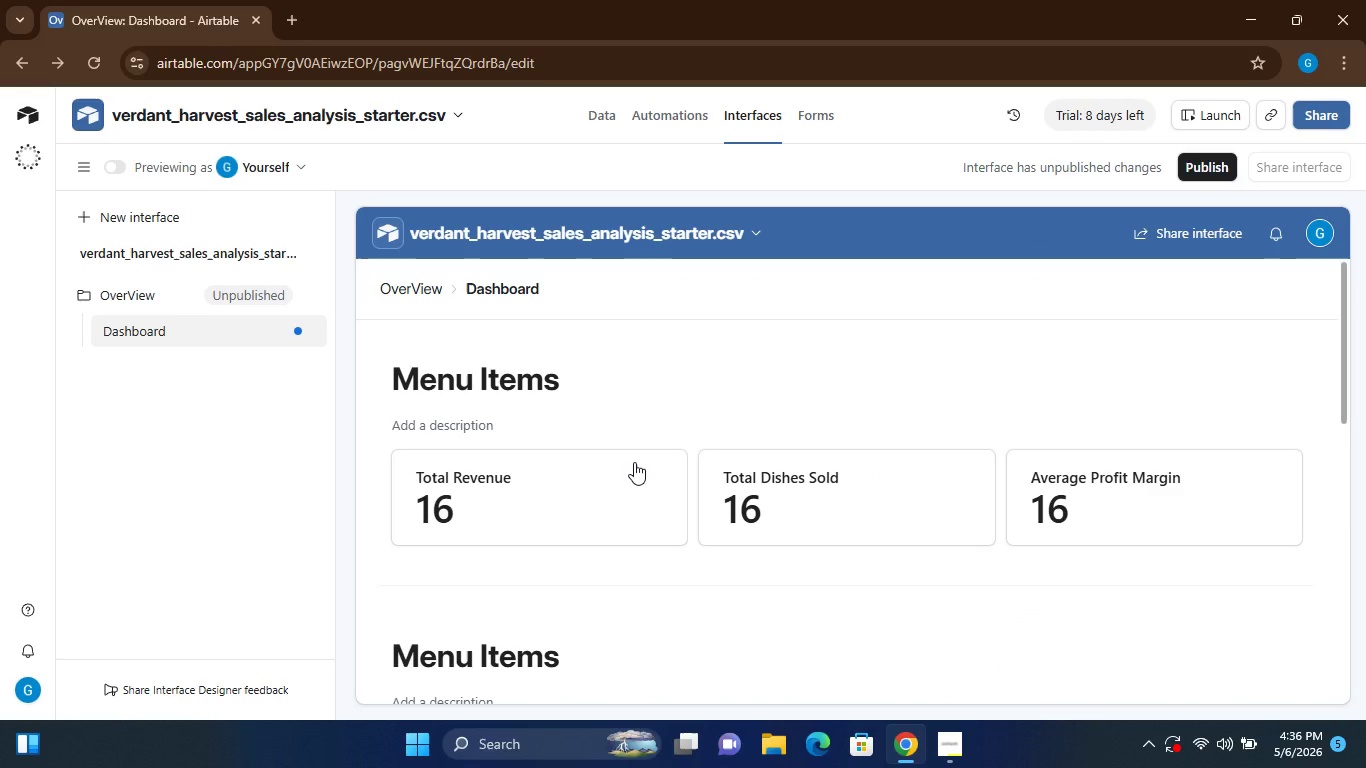 
wait(9.87)
 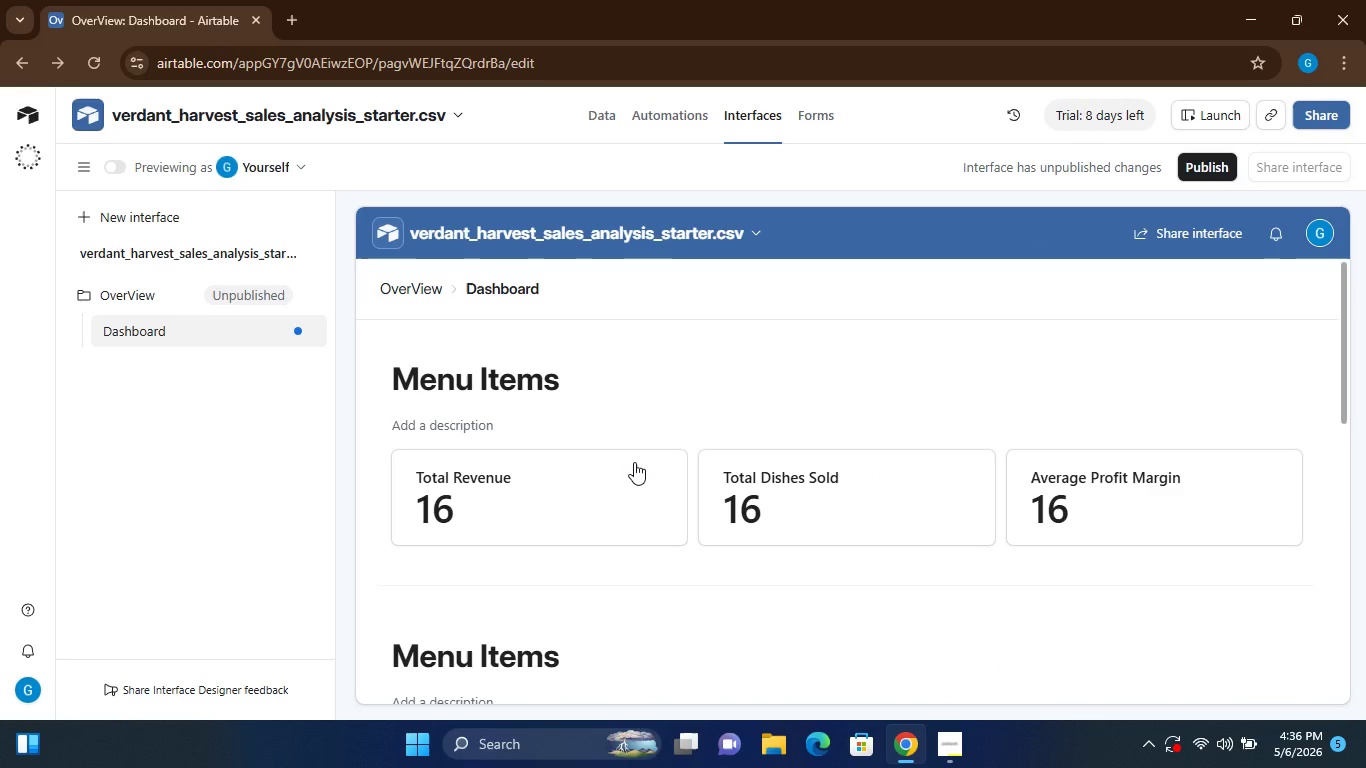 
left_click([946, 735])